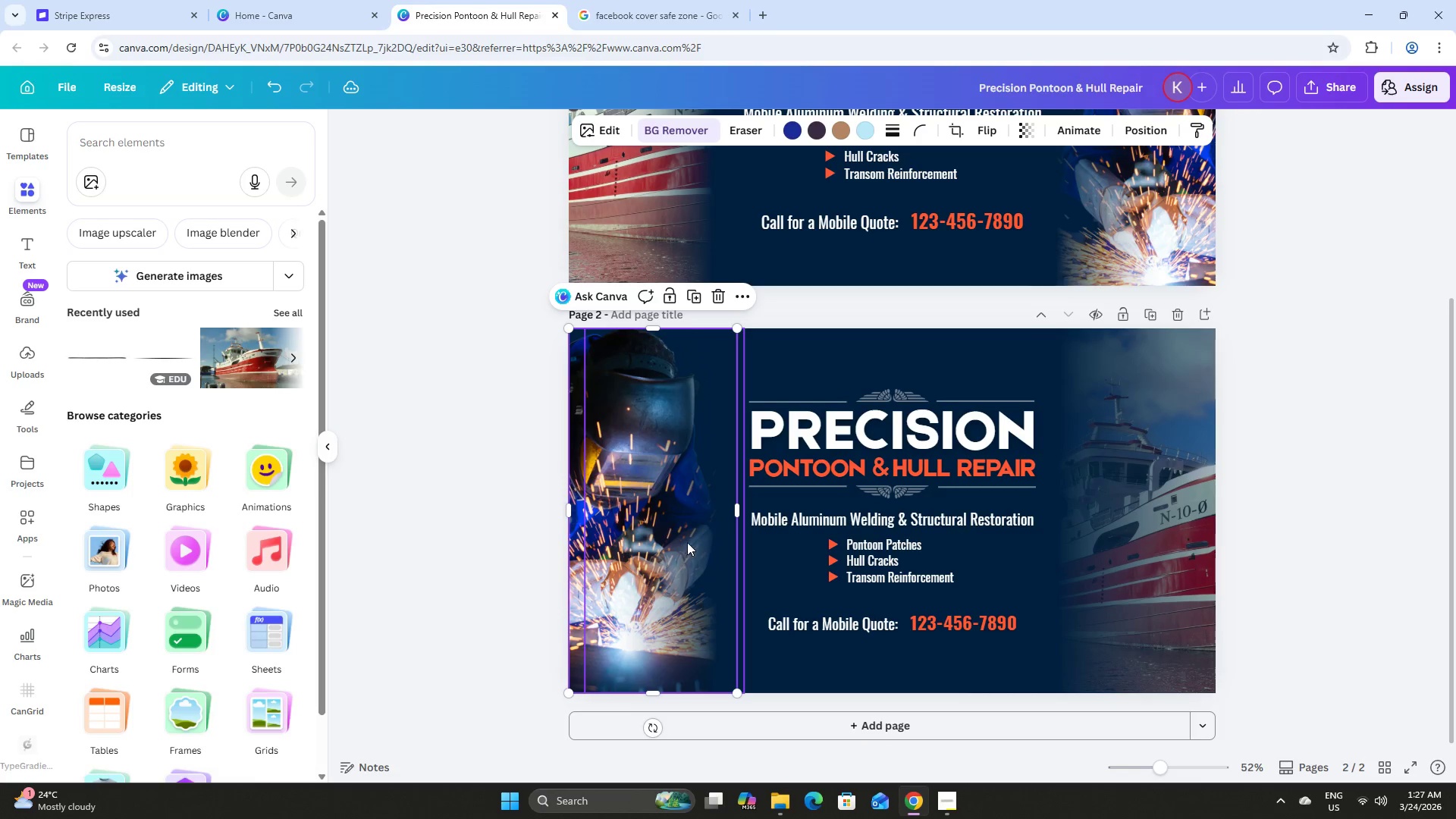 
left_click([688, 542])
 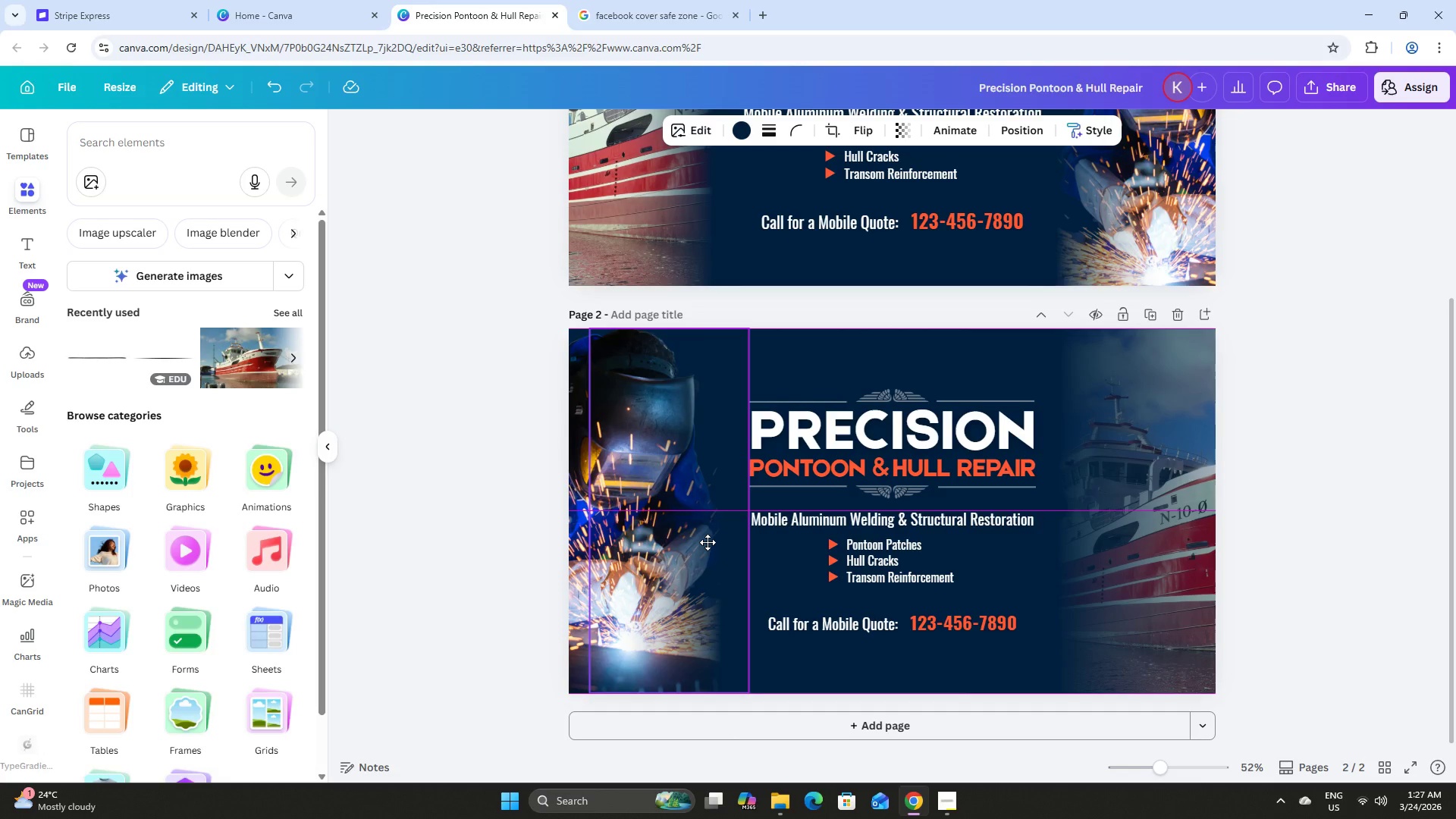 
wait(13.42)
 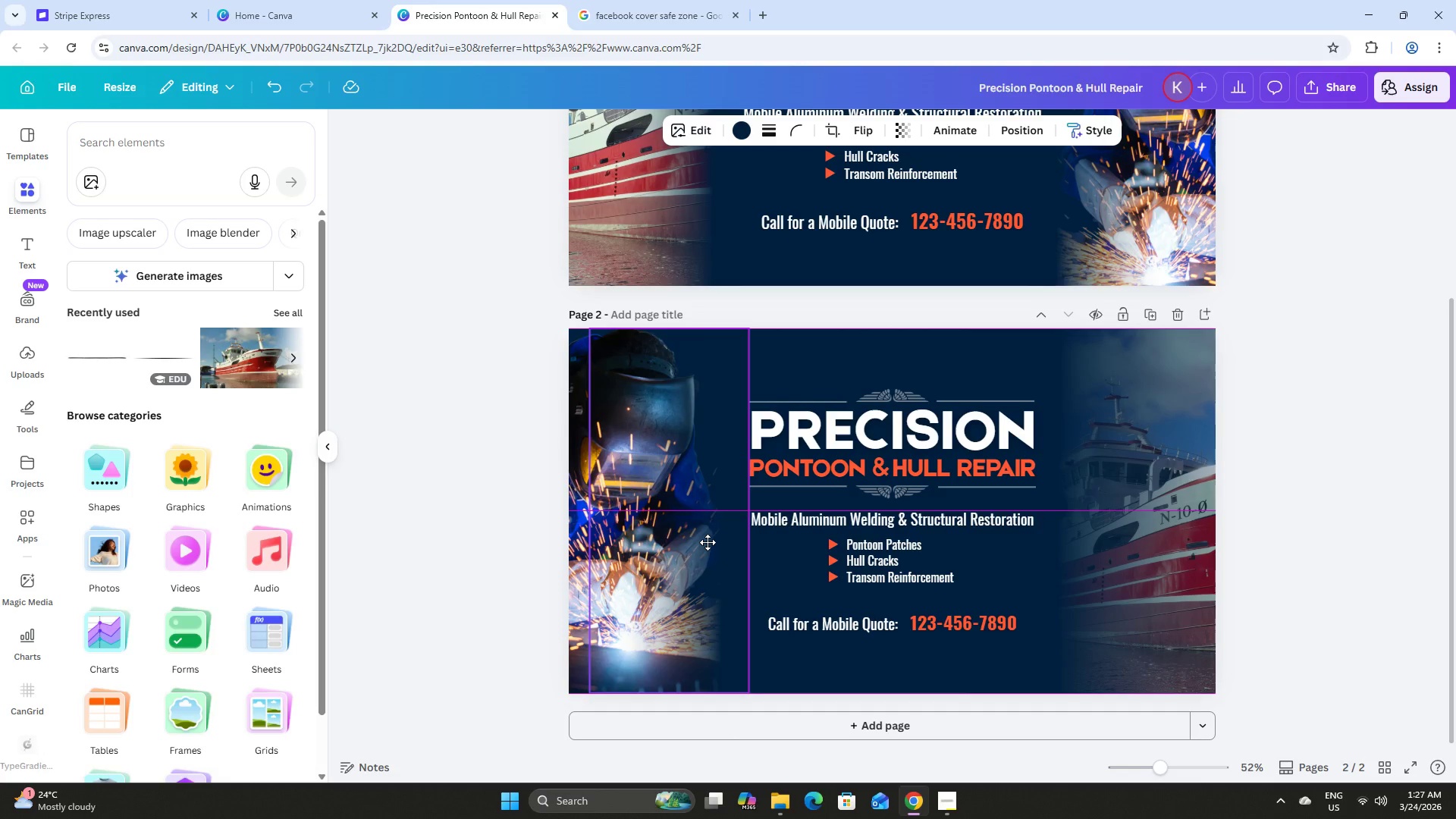 
left_click_drag(start_coordinate=[1159, 766], to_coordinate=[1156, 762])
 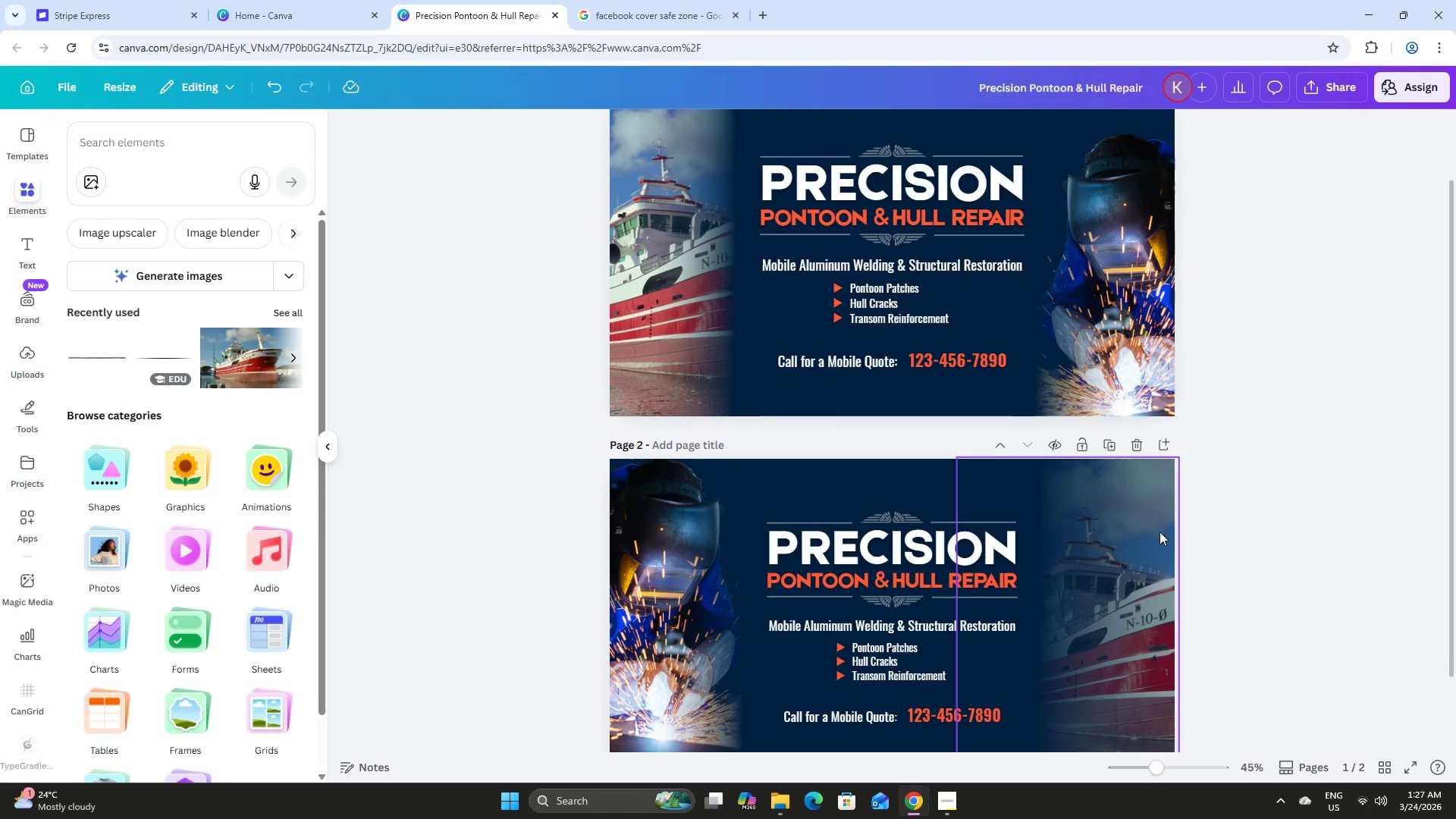 
scroll: coordinate [1263, 519], scroll_direction: up, amount: 2.0
 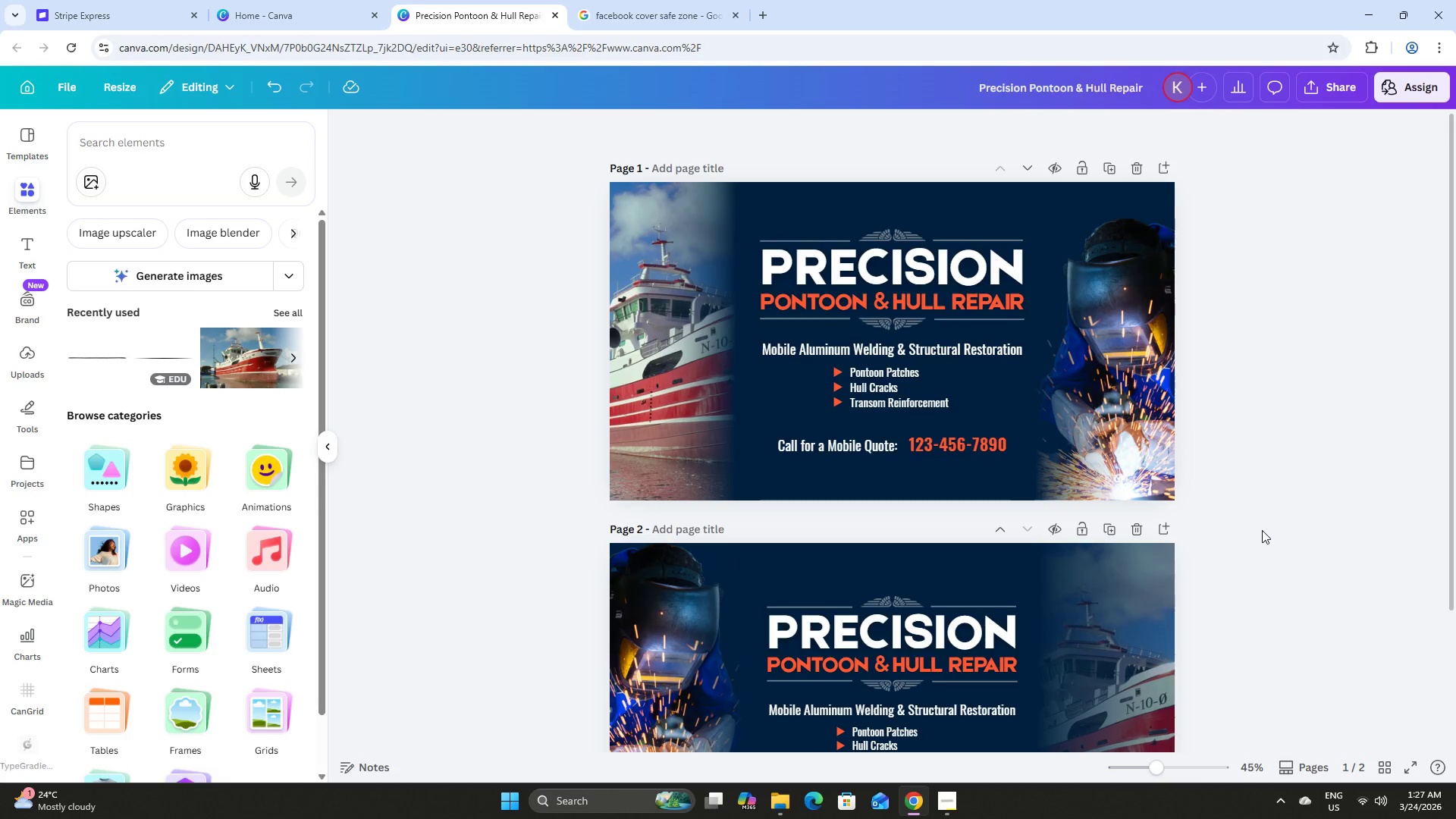 
scroll: coordinate [1262, 530], scroll_direction: down, amount: 6.0
 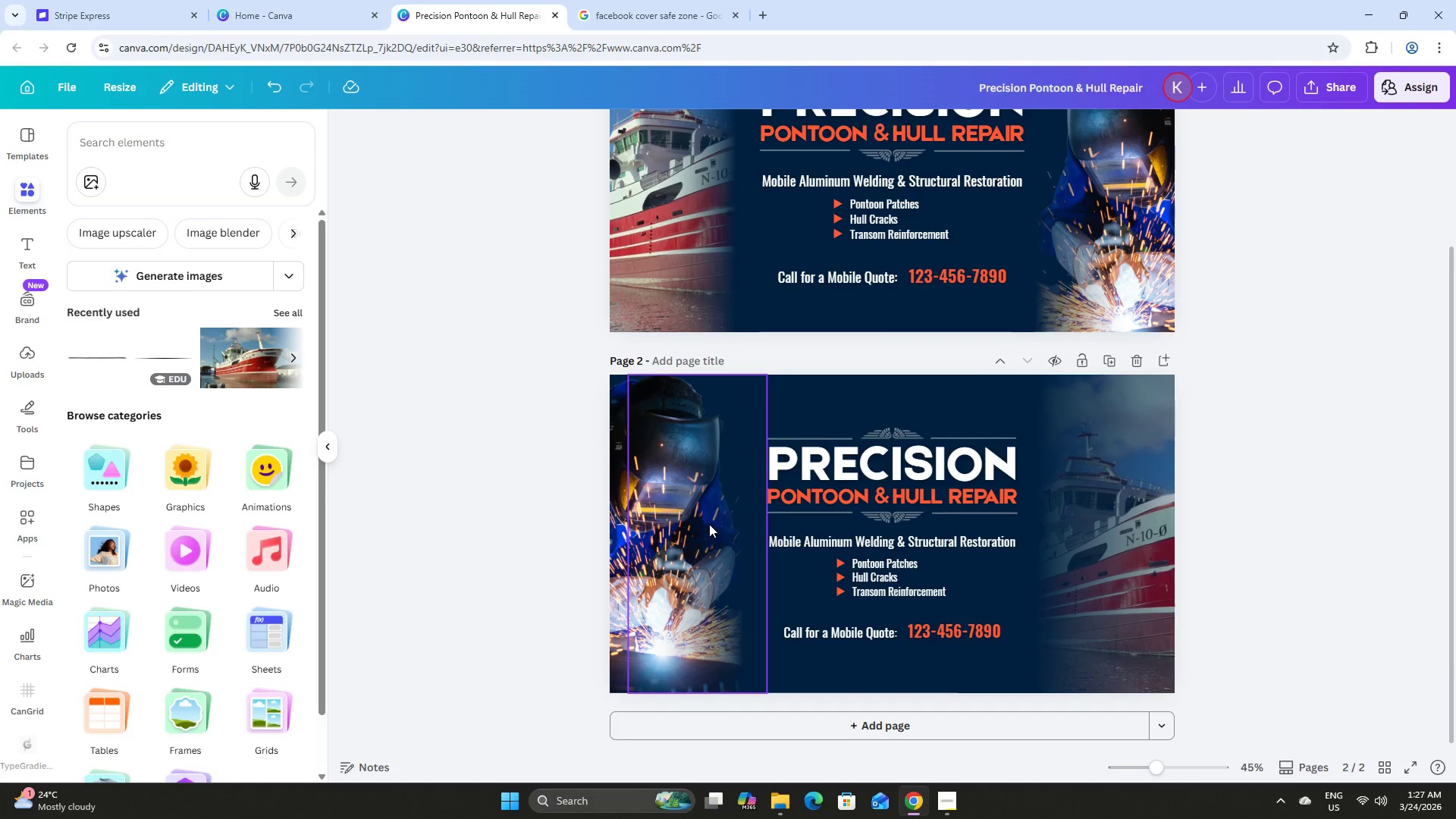 
left_click([617, 535])
 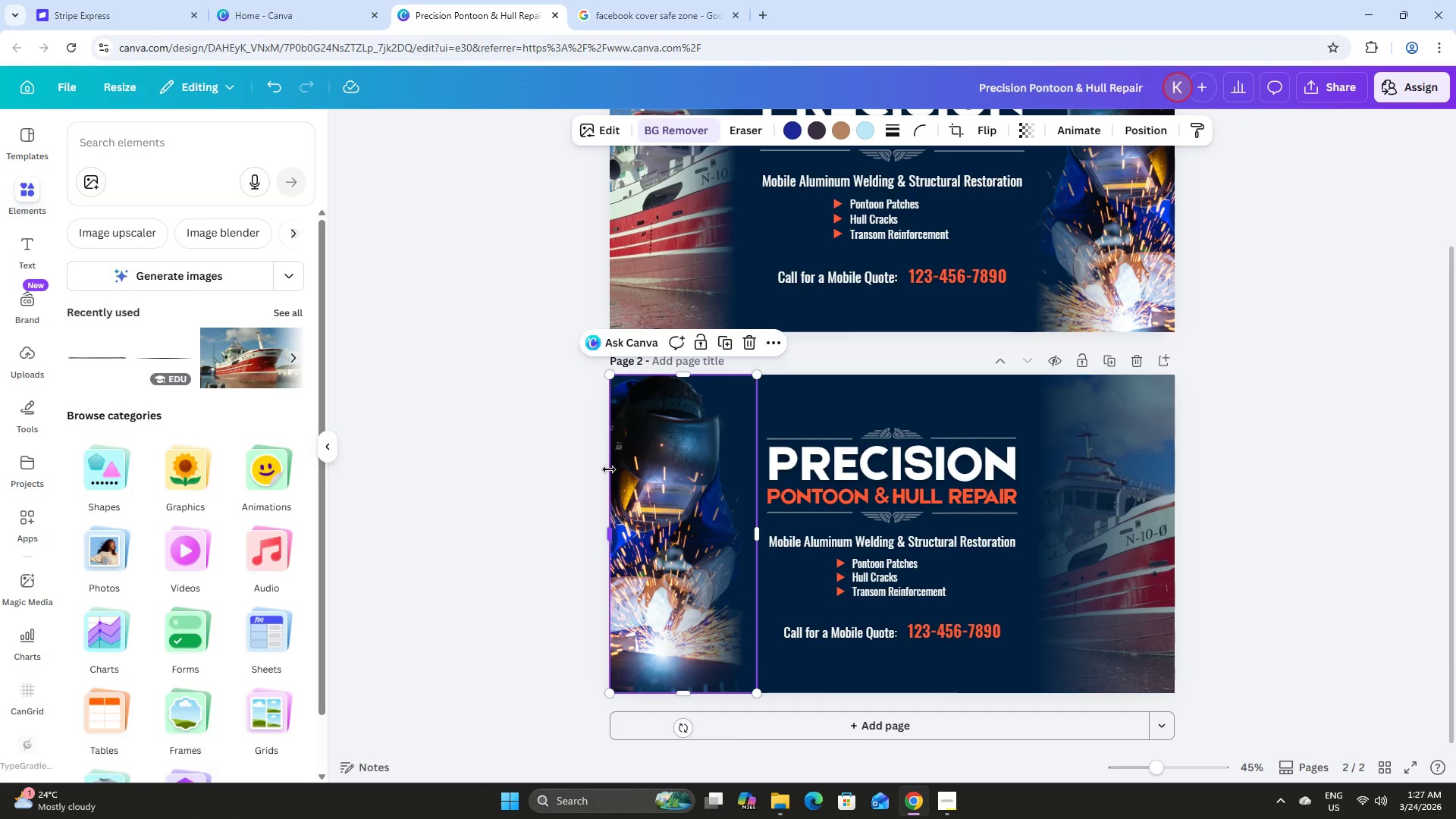 
key(ArrowRight)
 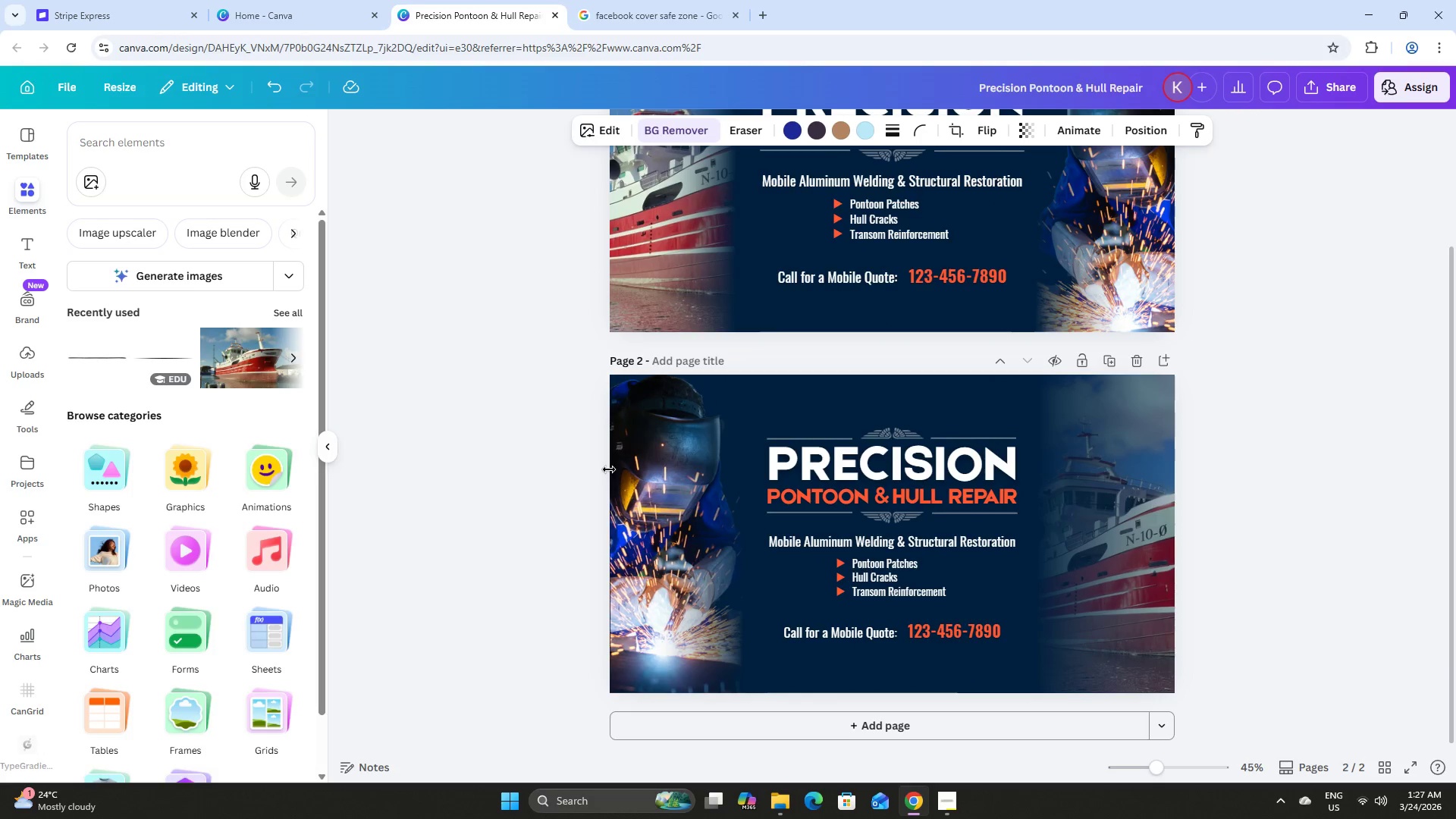 
hold_key(key=ArrowRight, duration=1.2)
 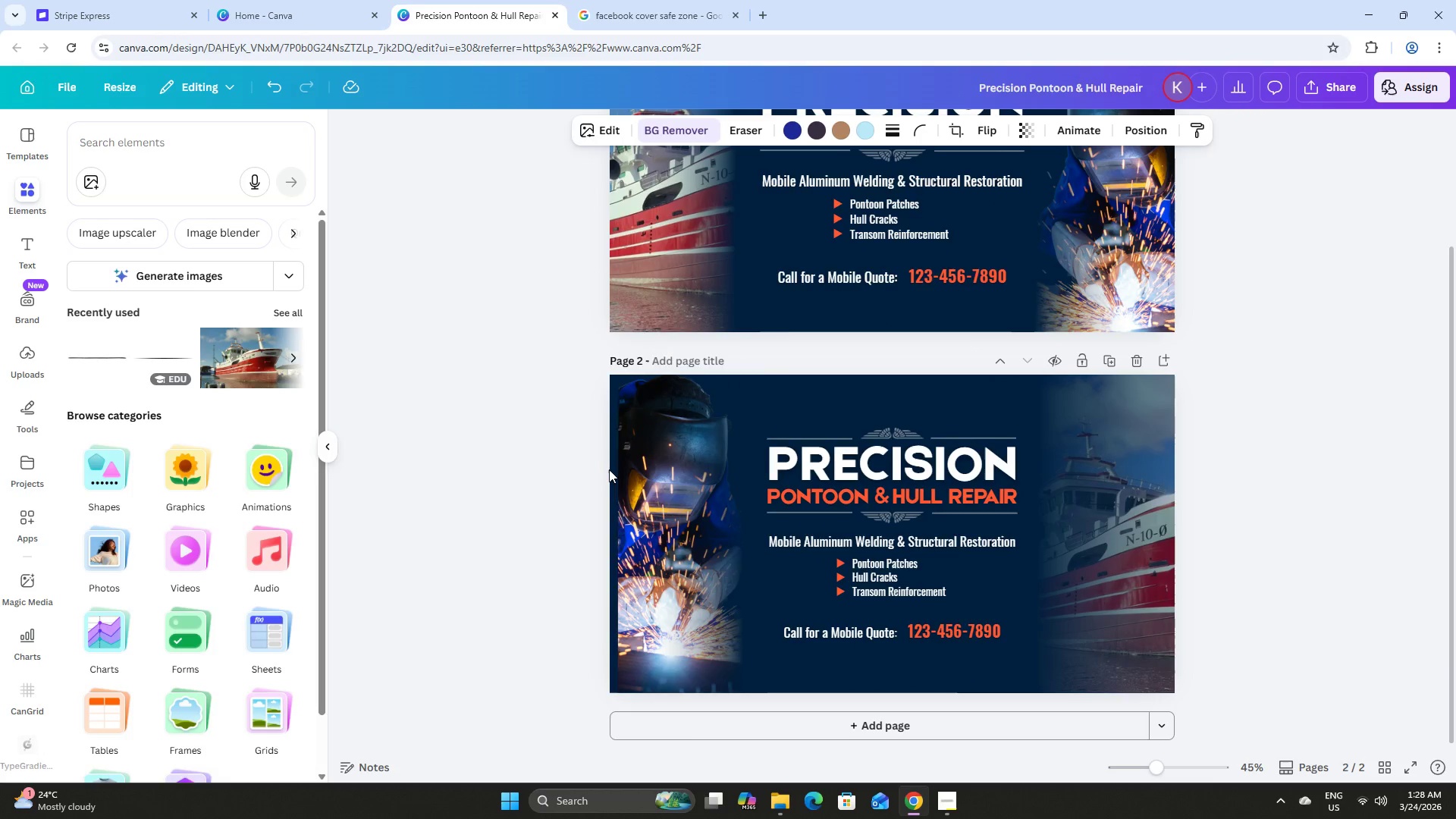 
key(ArrowLeft)
 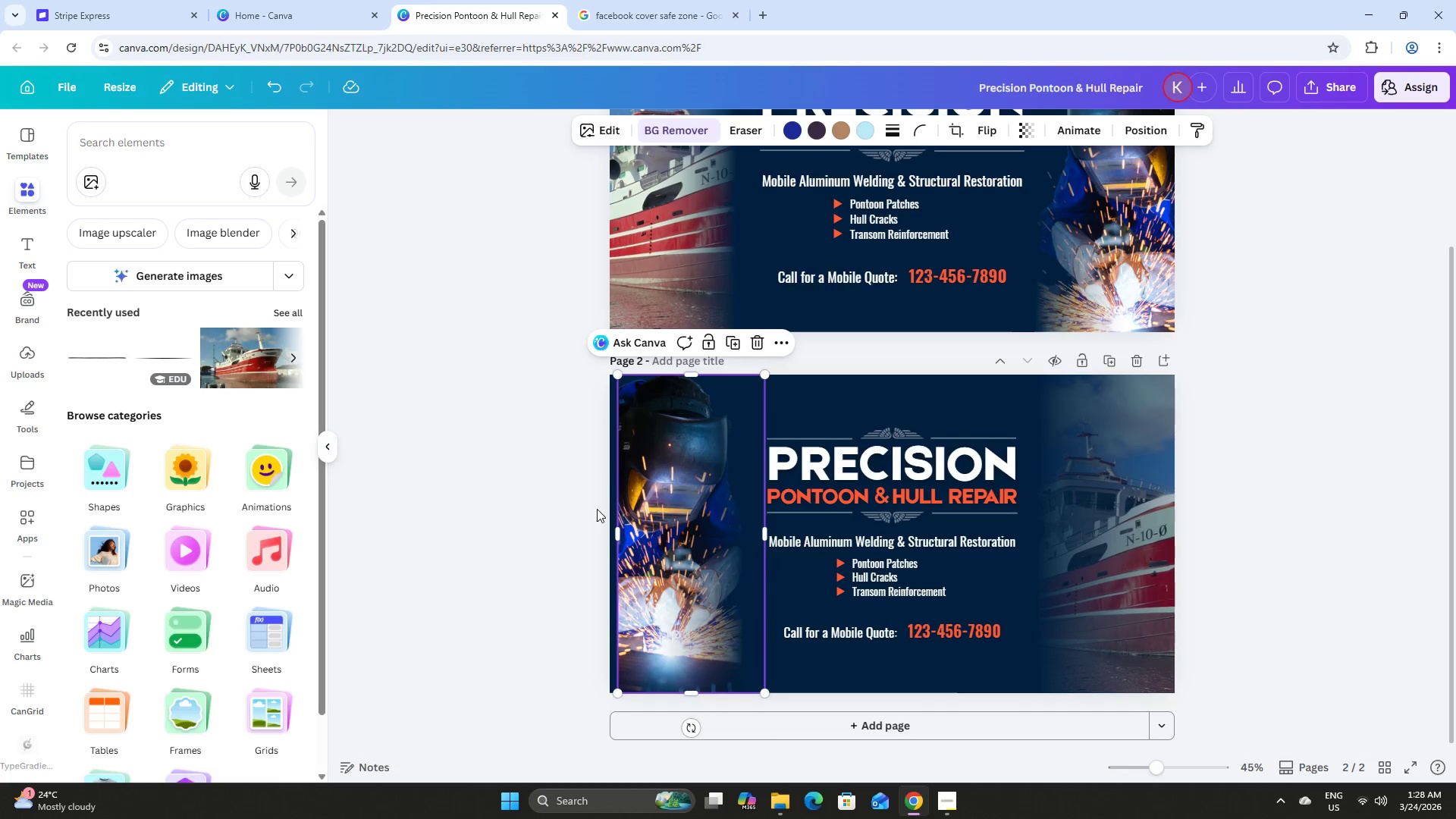 
left_click_drag(start_coordinate=[618, 535], to_coordinate=[608, 535])
 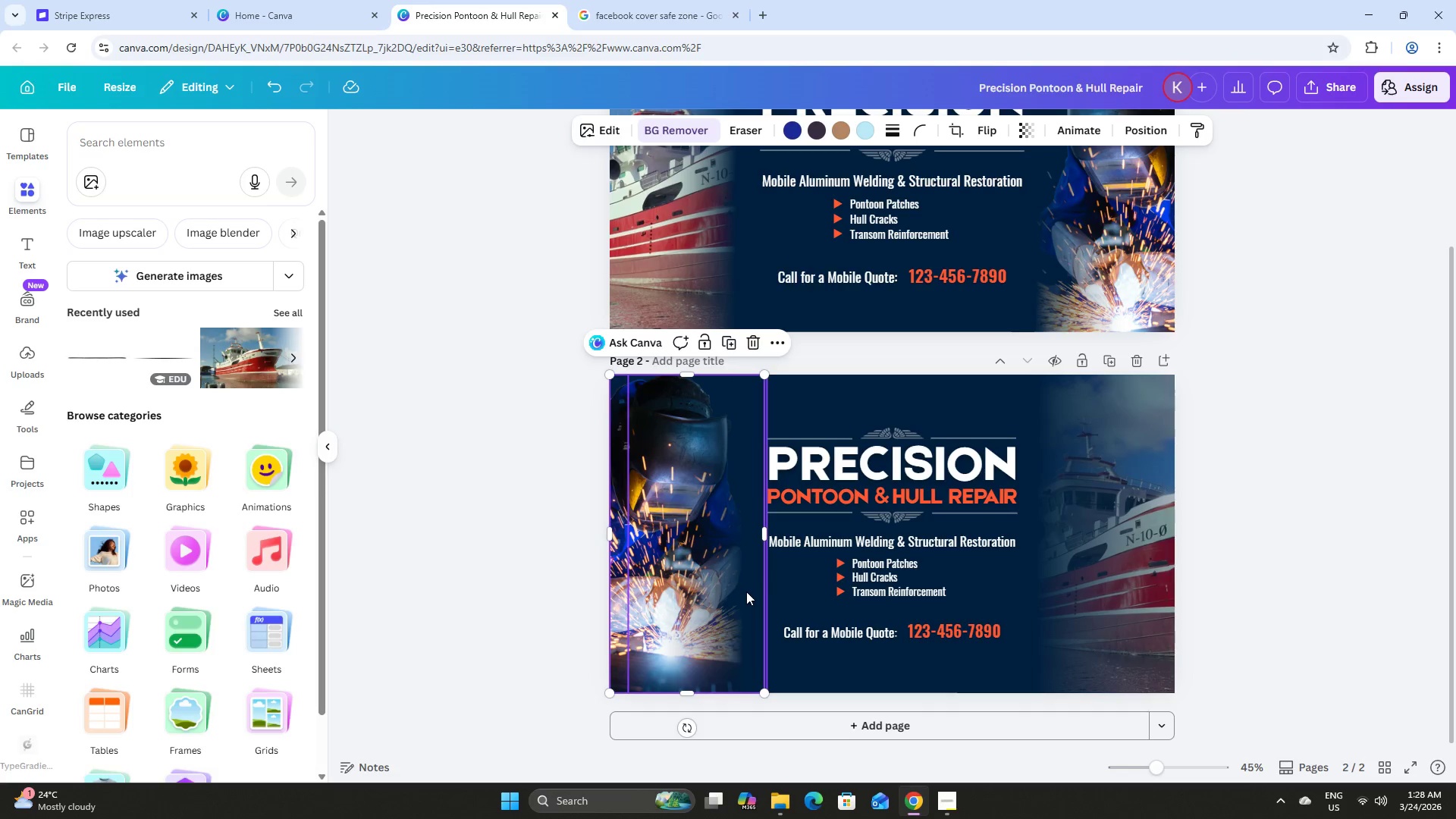 
left_click([746, 592])
 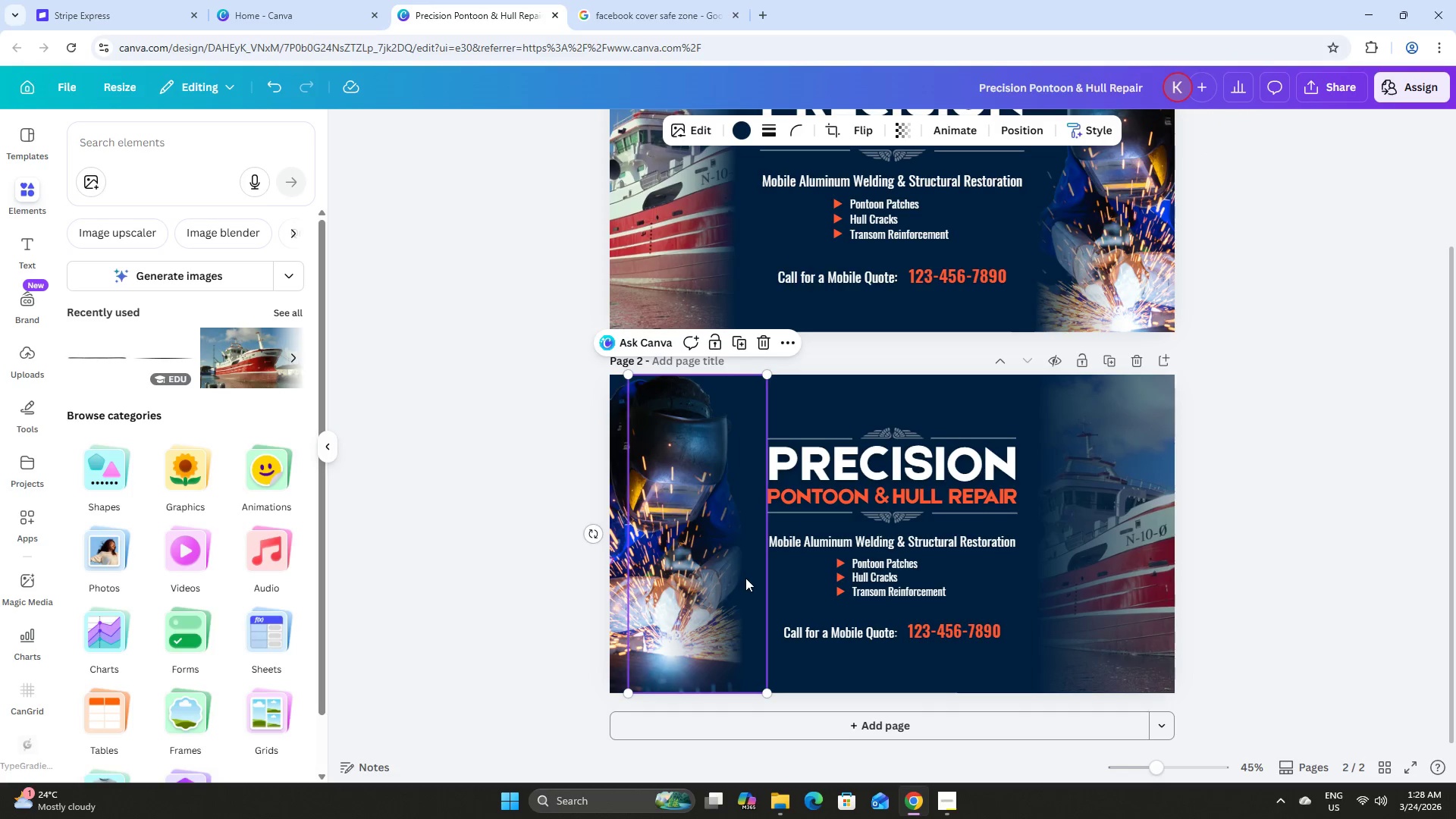 
left_click([745, 577])
 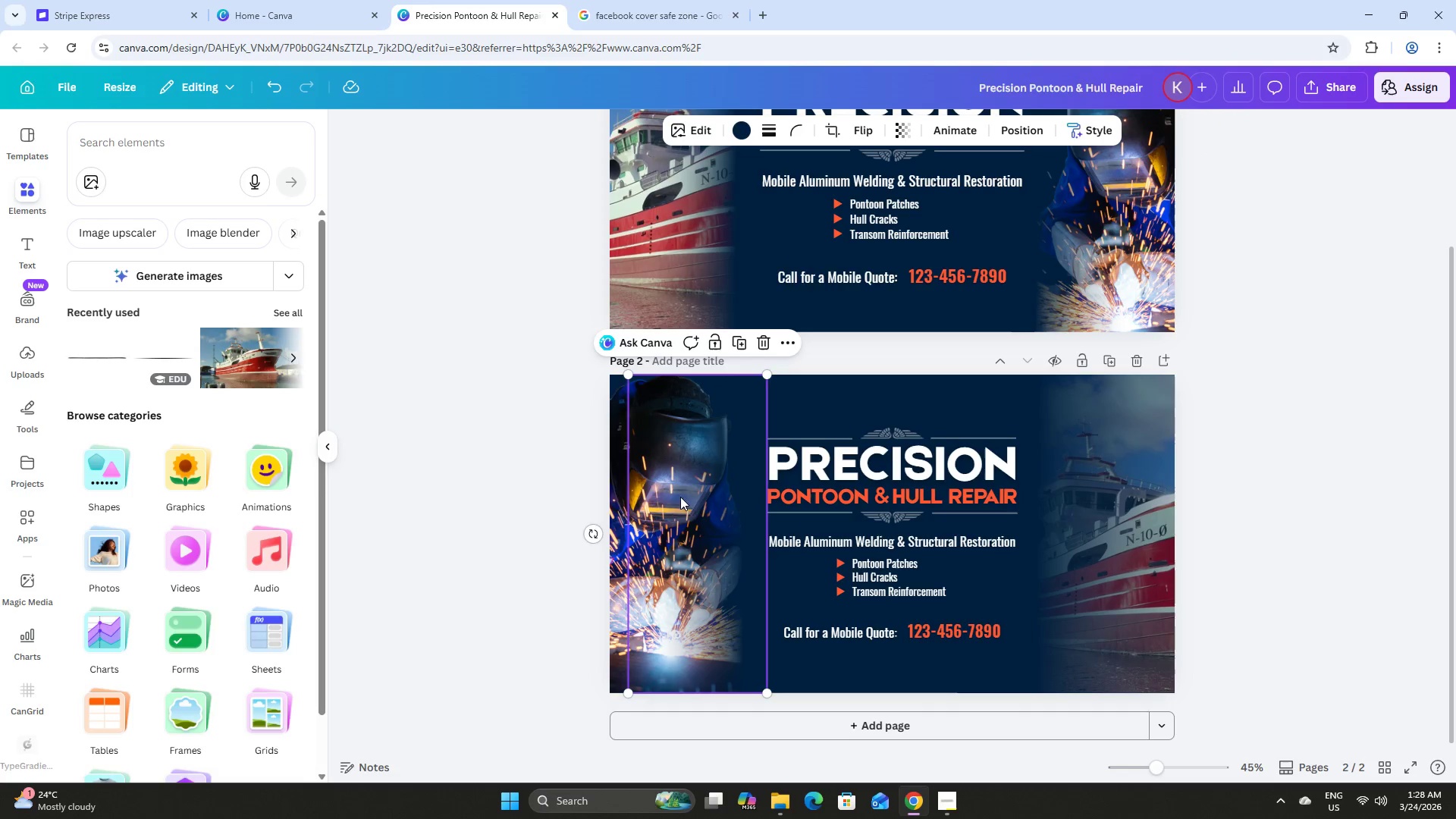 
left_click([532, 479])
 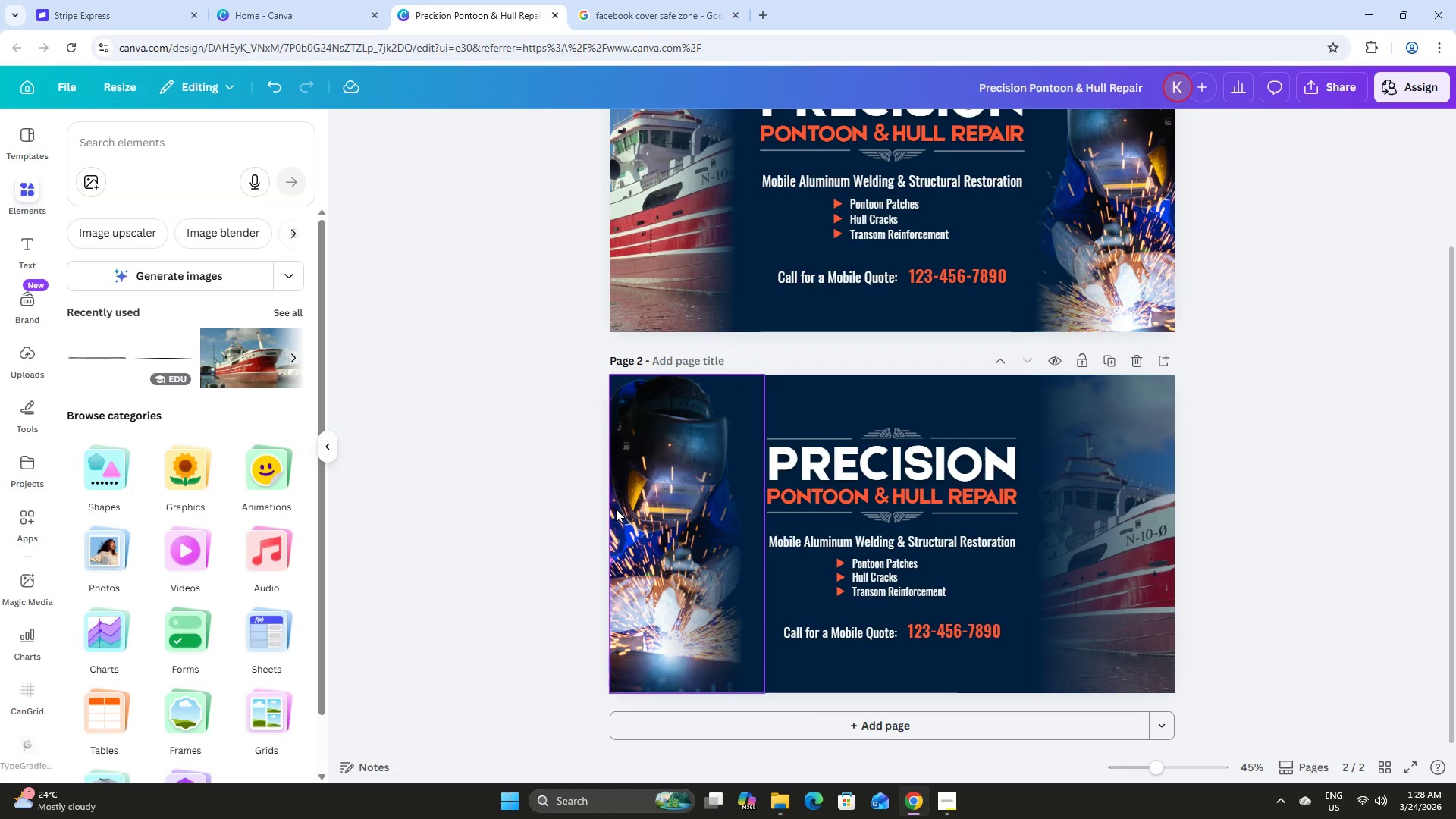 
left_click([623, 517])
 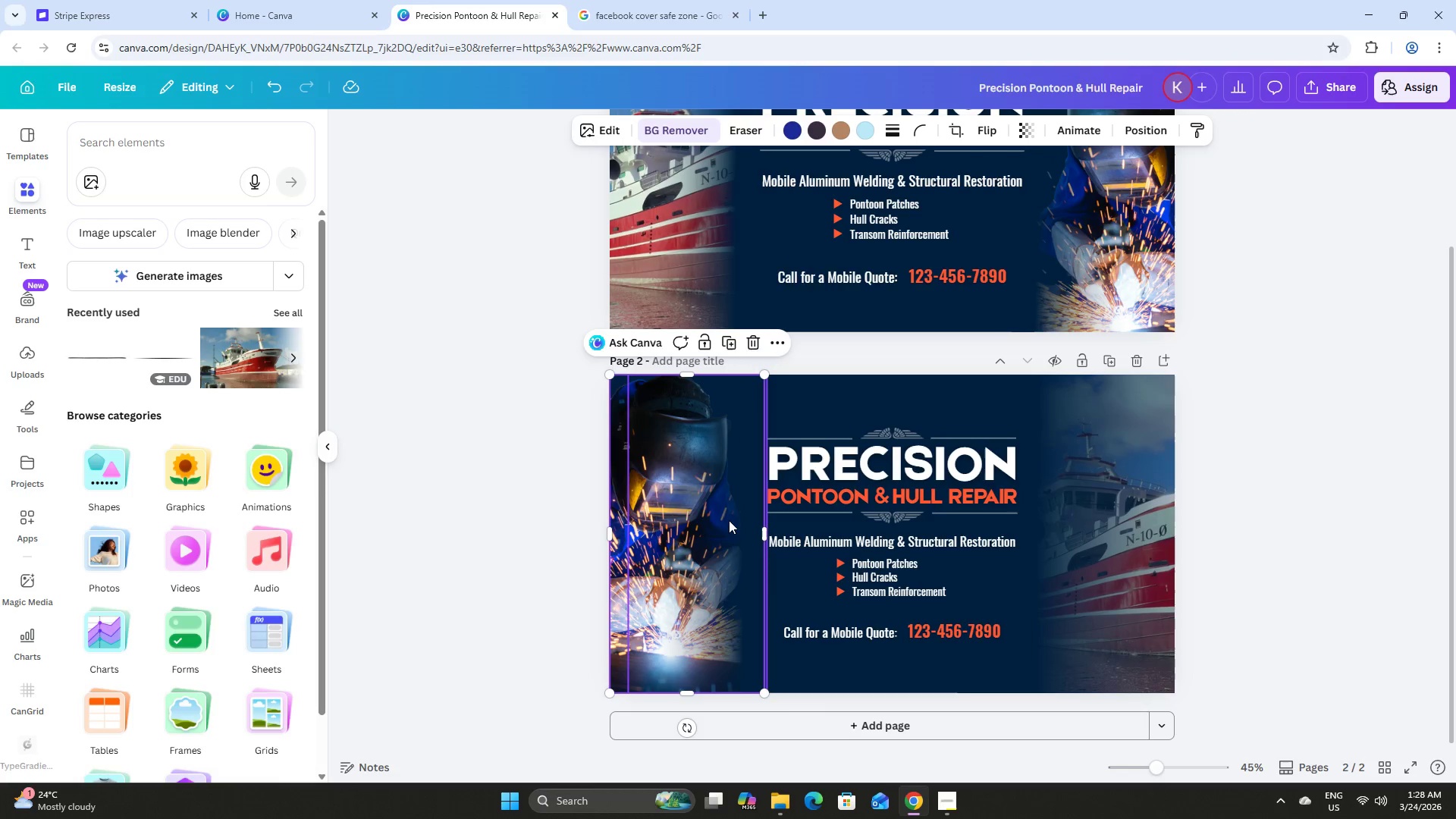 
left_click([689, 506])
 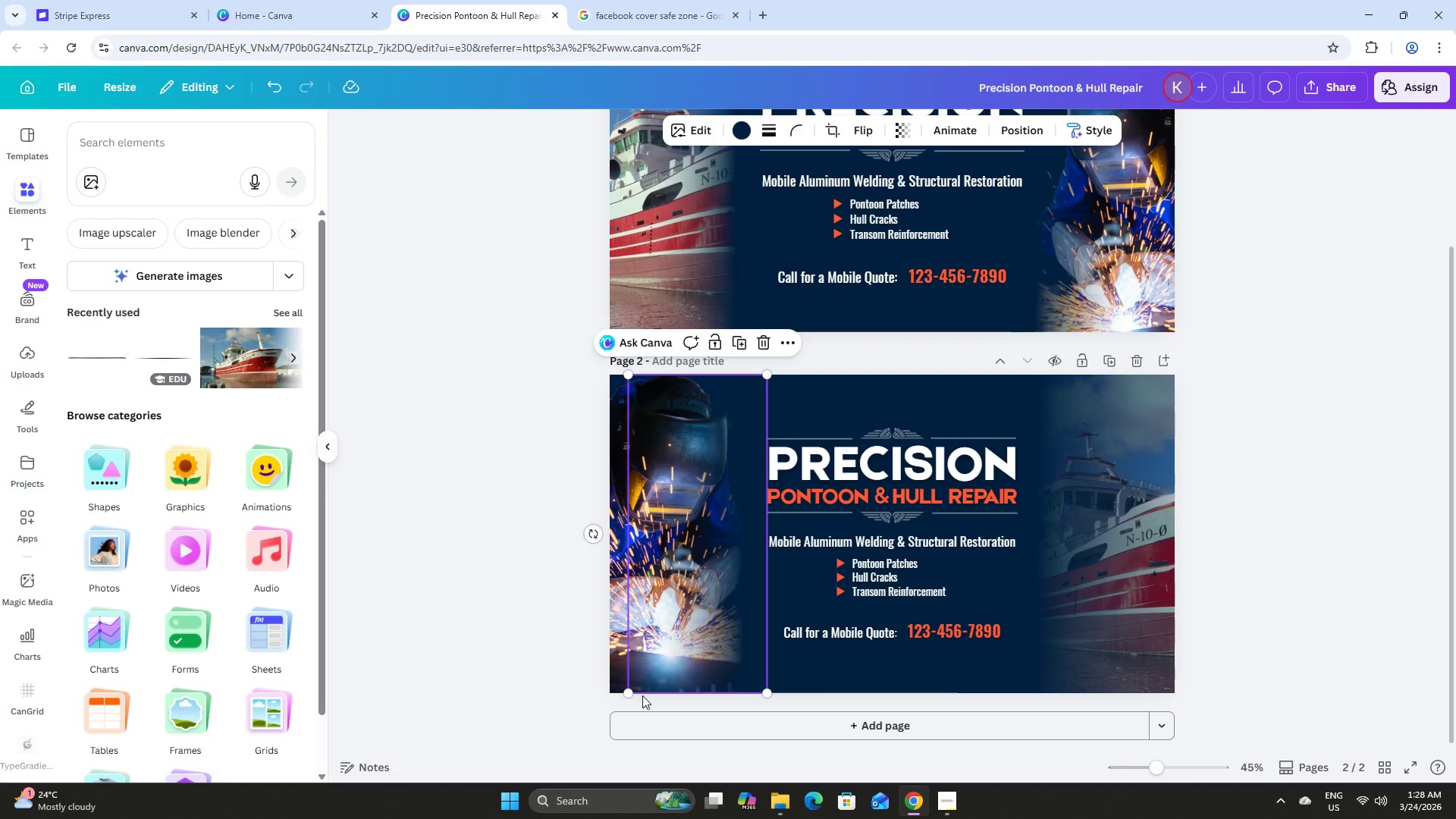 
left_click_drag(start_coordinate=[624, 693], to_coordinate=[542, 710])
 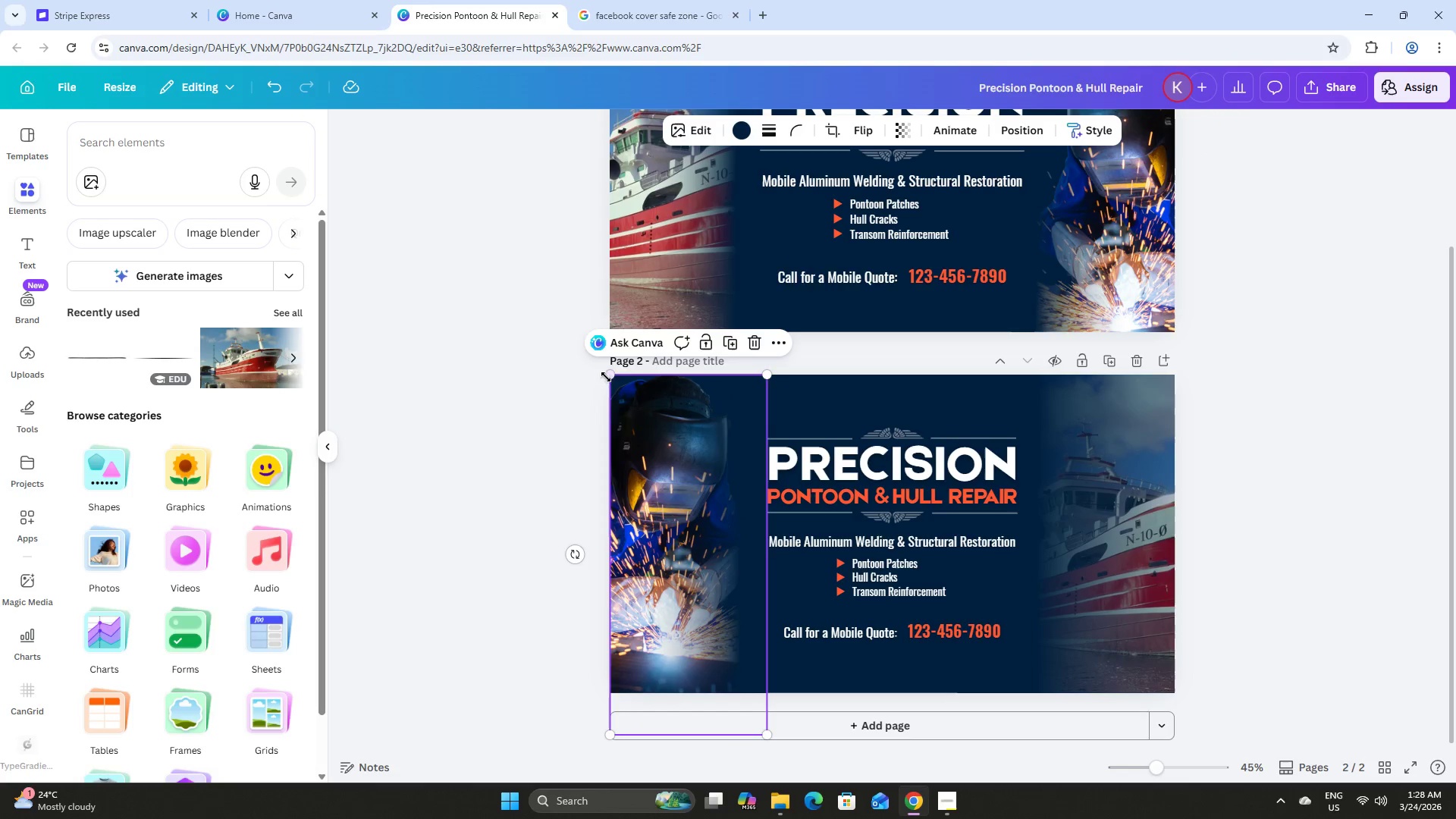 
left_click_drag(start_coordinate=[609, 375], to_coordinate=[582, 323])
 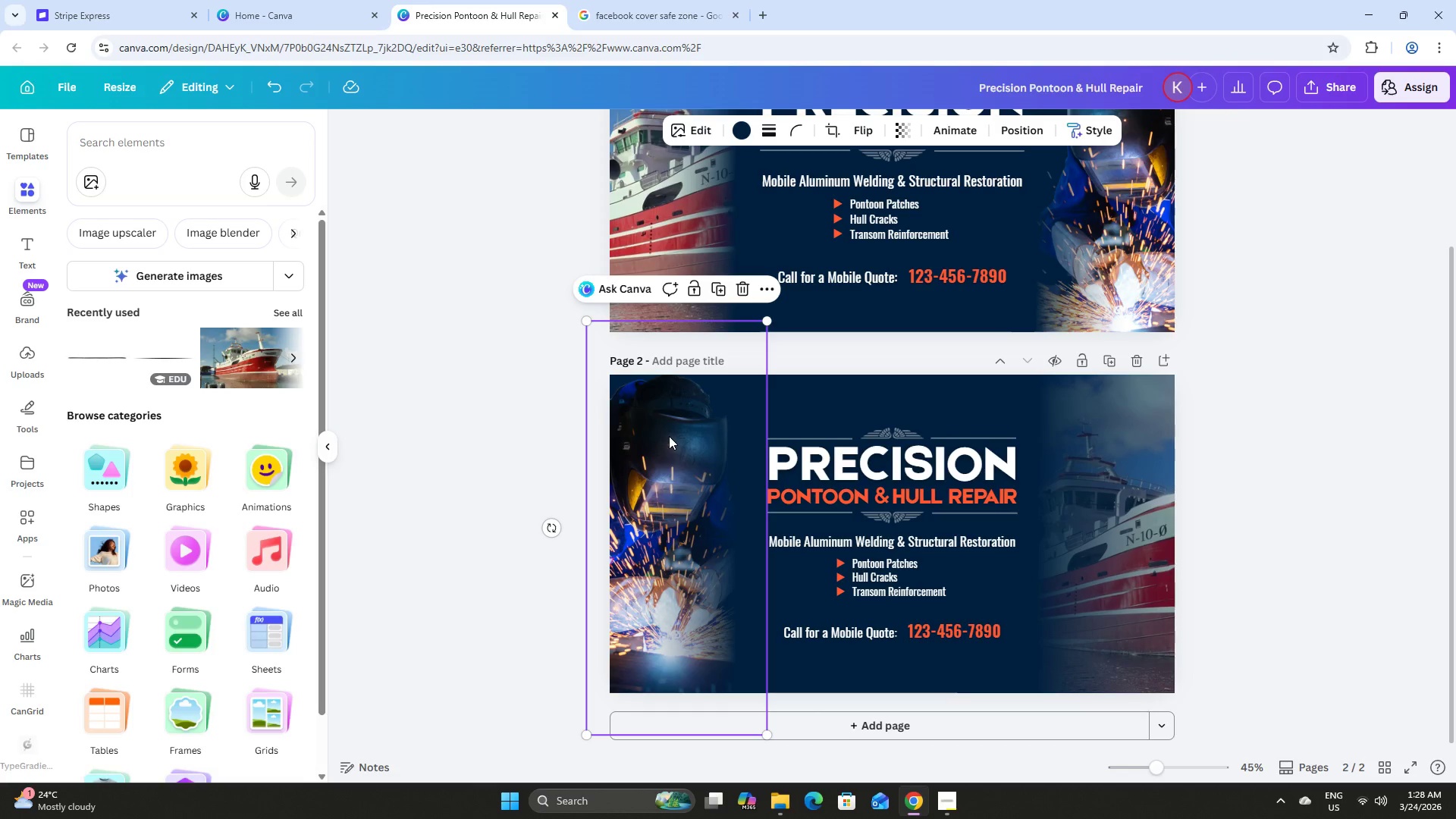 
double_click([669, 436])
 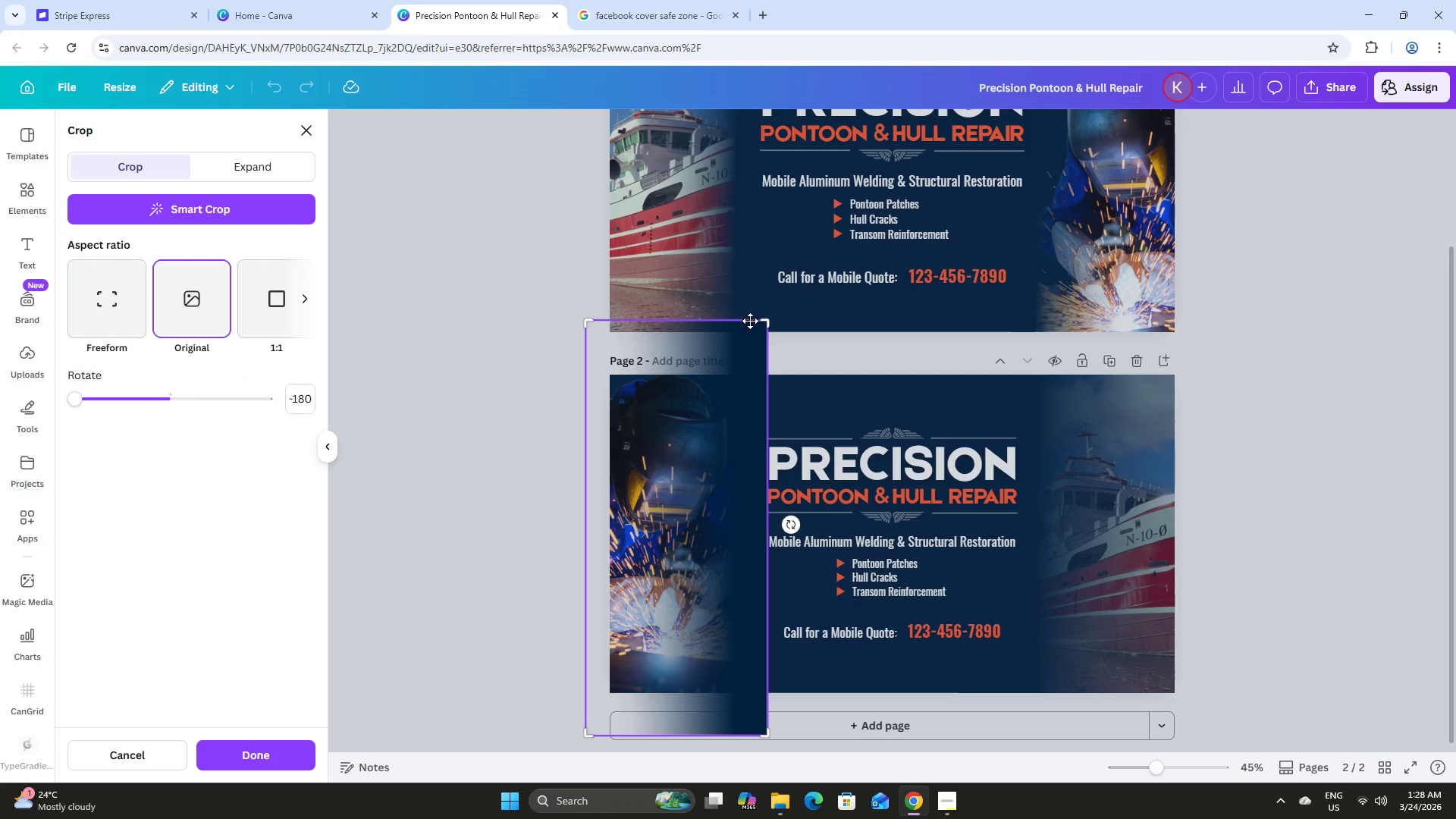 
left_click_drag(start_coordinate=[767, 318], to_coordinate=[796, 332])
 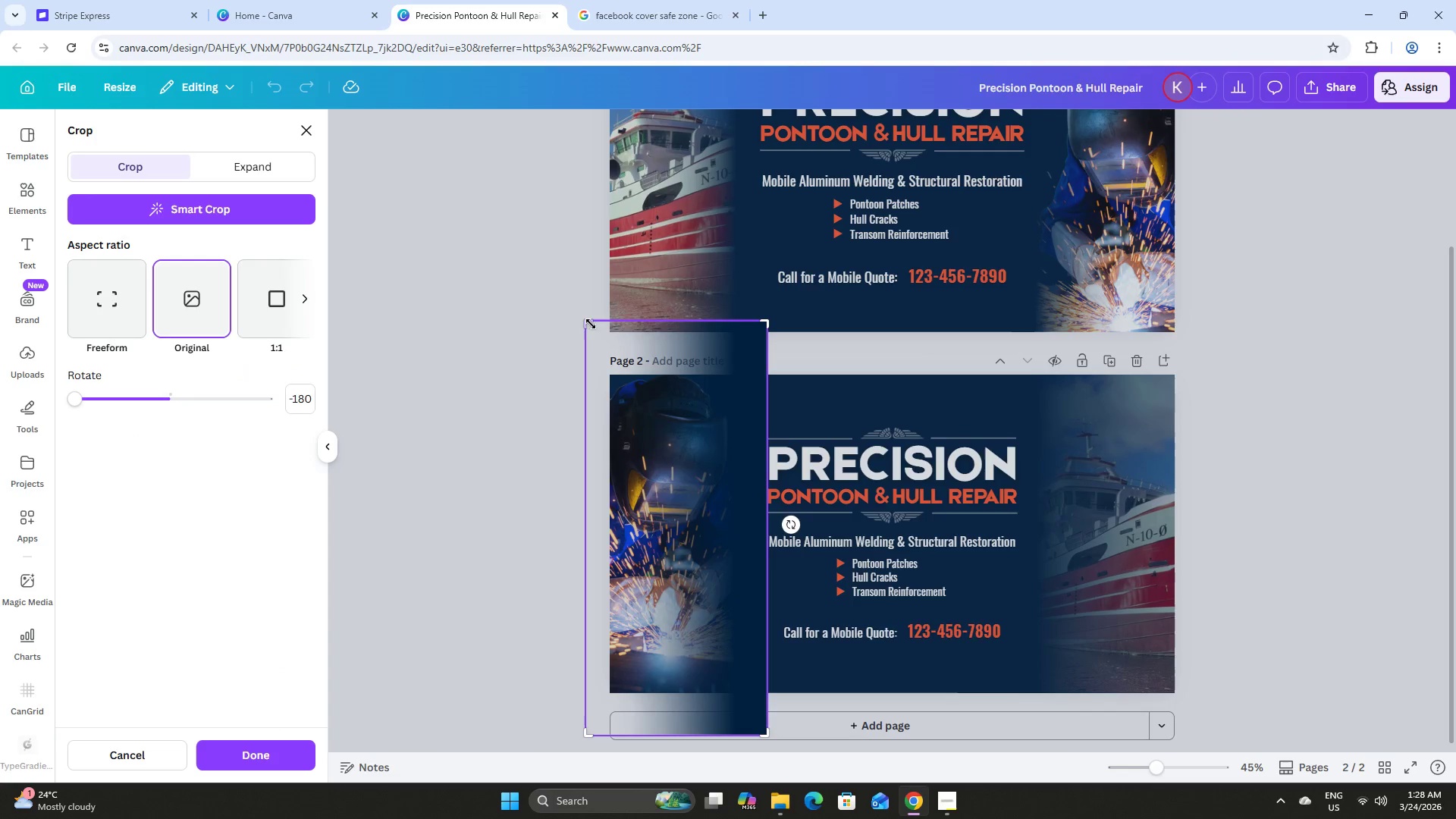 
left_click_drag(start_coordinate=[586, 323], to_coordinate=[549, 340])
 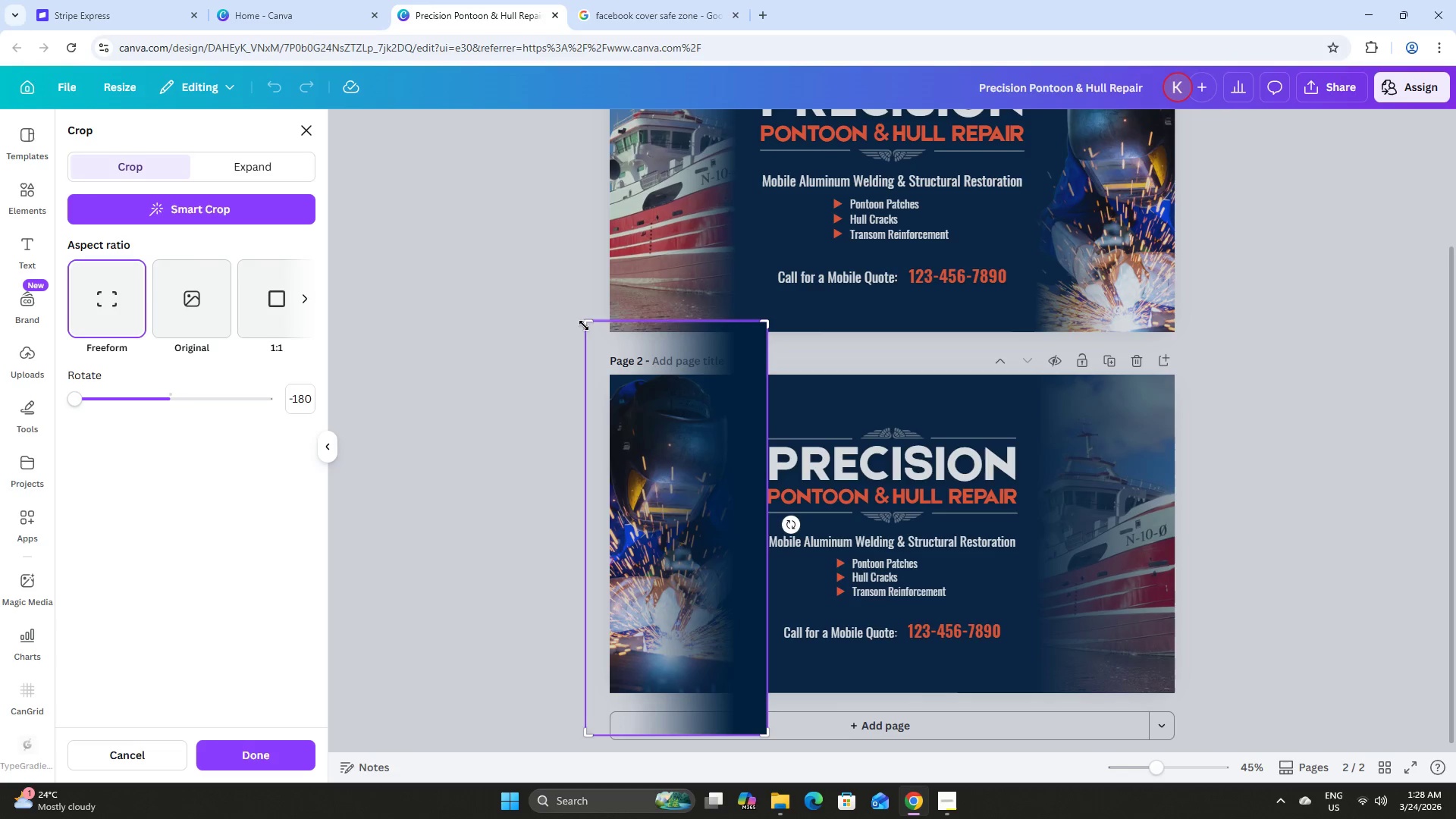 
left_click_drag(start_coordinate=[588, 319], to_coordinate=[590, 347])
 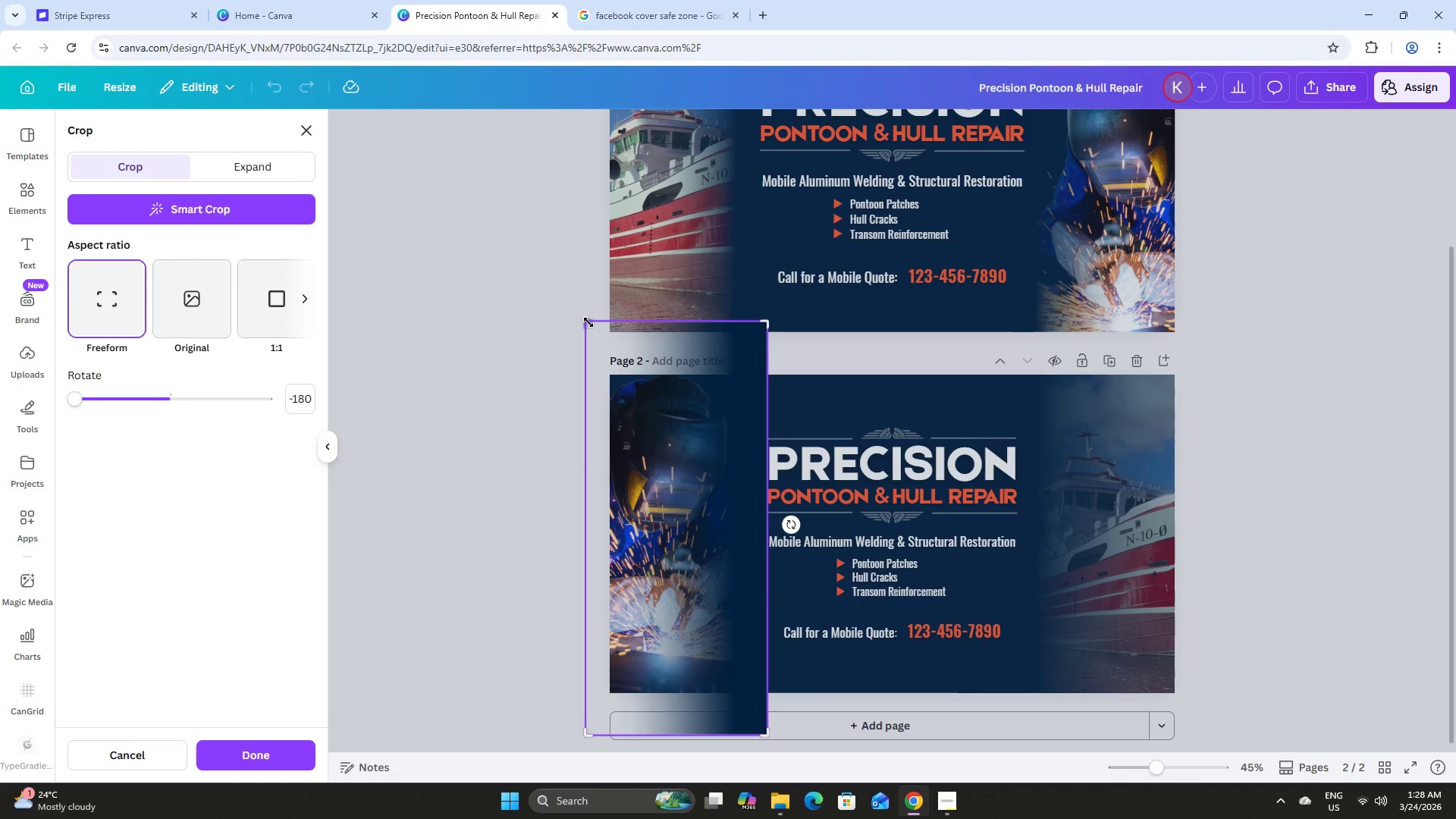 
left_click_drag(start_coordinate=[587, 320], to_coordinate=[600, 347])
 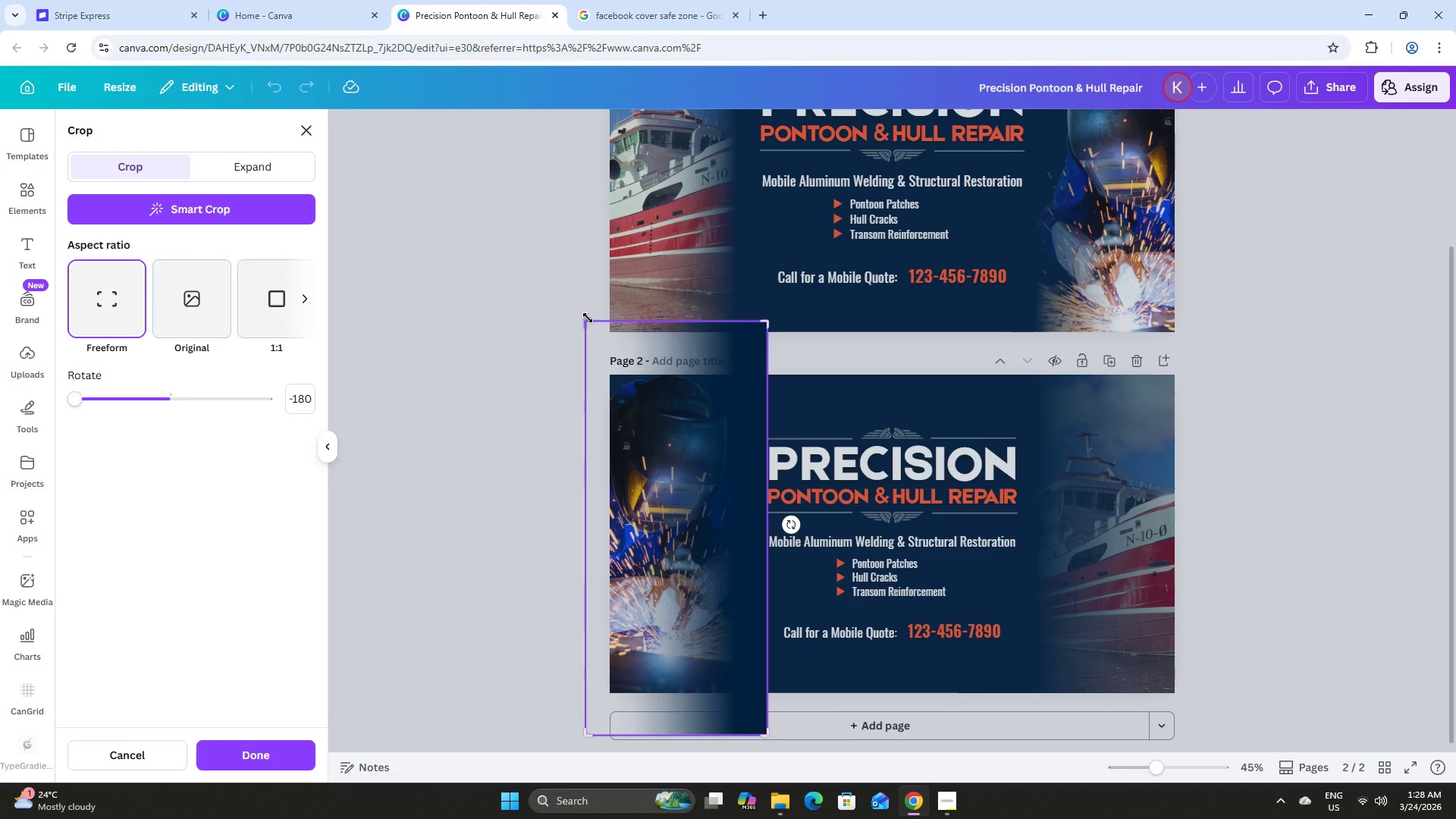 
left_click_drag(start_coordinate=[588, 318], to_coordinate=[613, 347])
 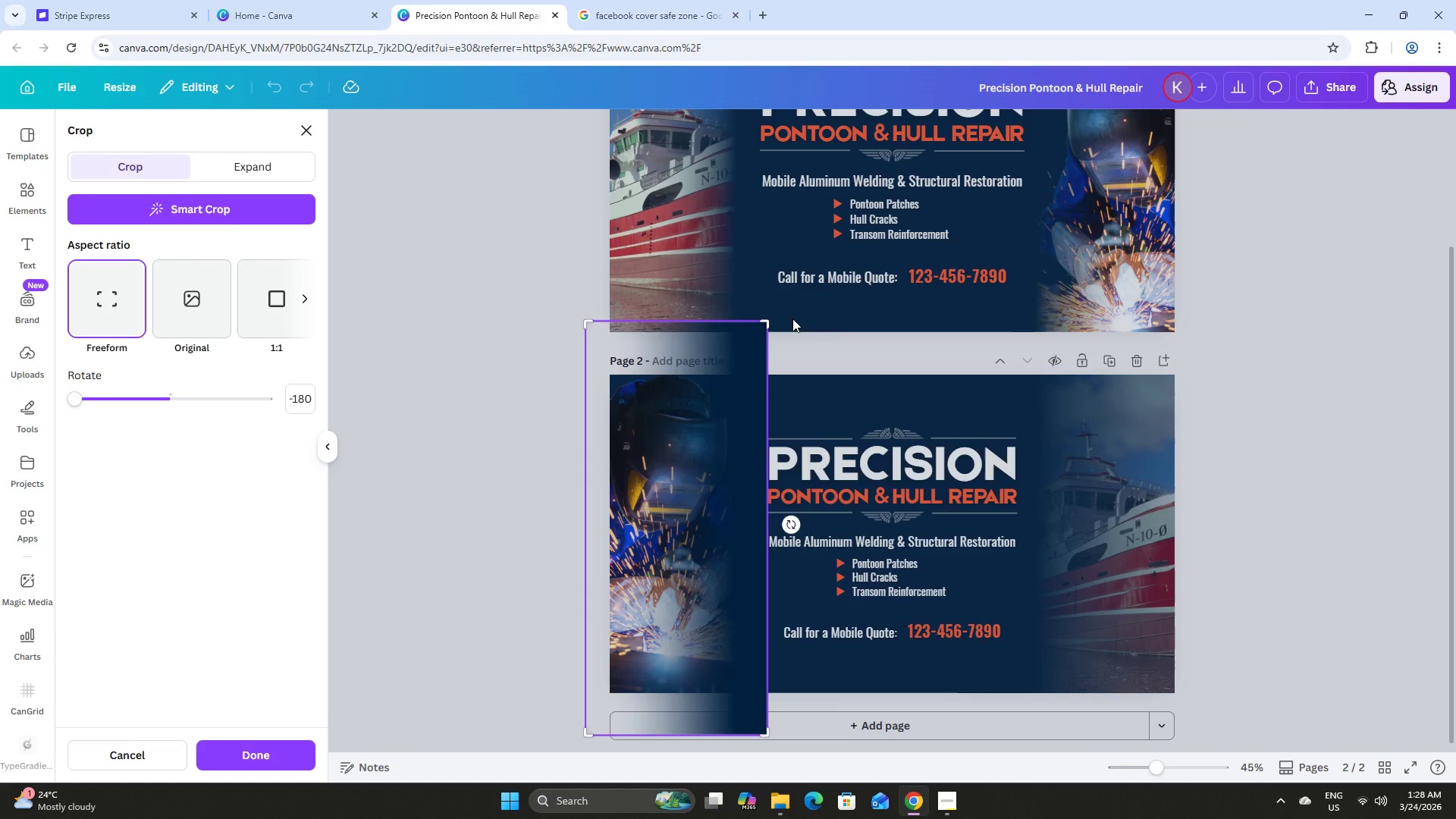 
left_click_drag(start_coordinate=[765, 322], to_coordinate=[775, 372])
 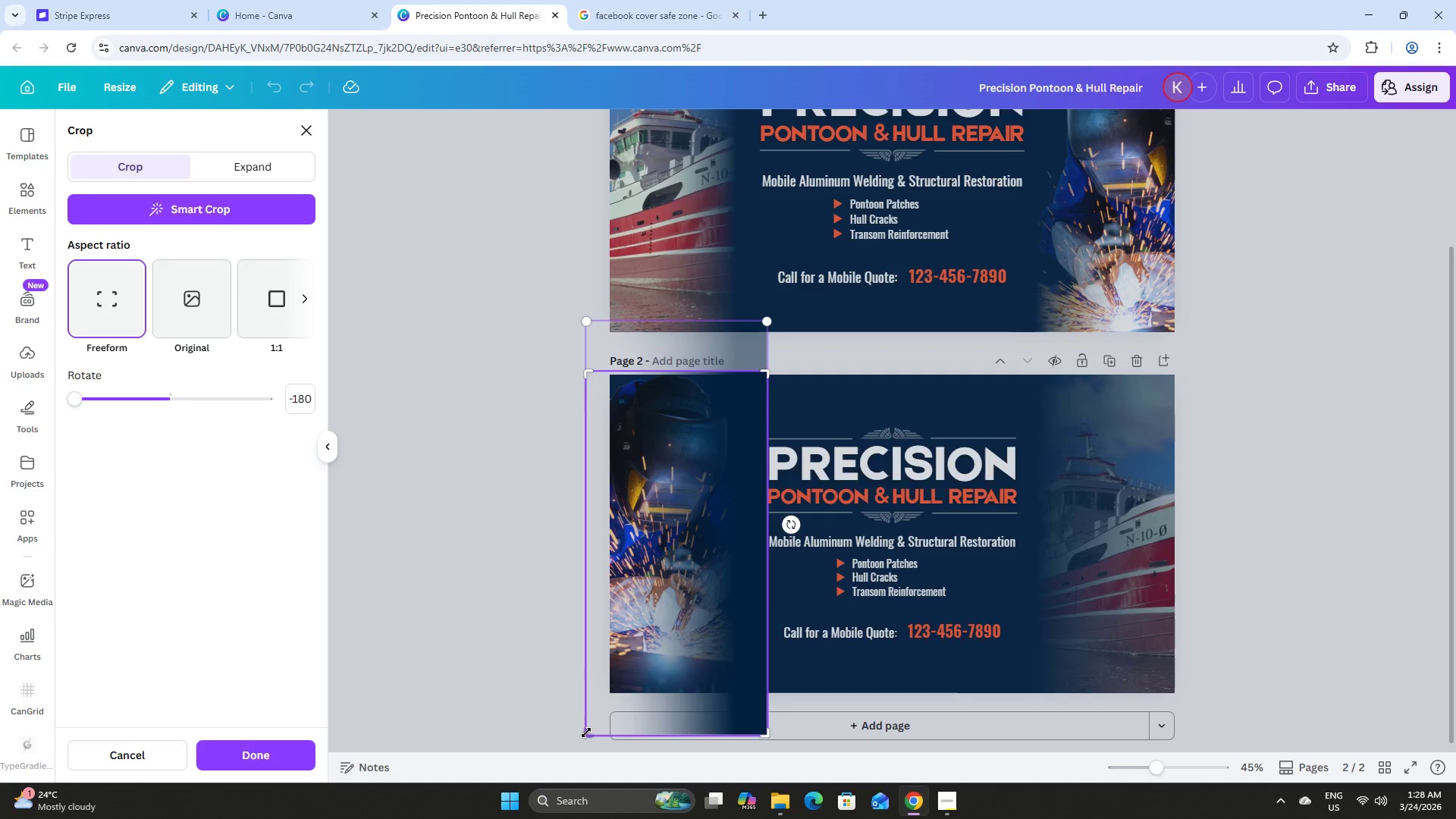 
left_click_drag(start_coordinate=[589, 735], to_coordinate=[600, 695])
 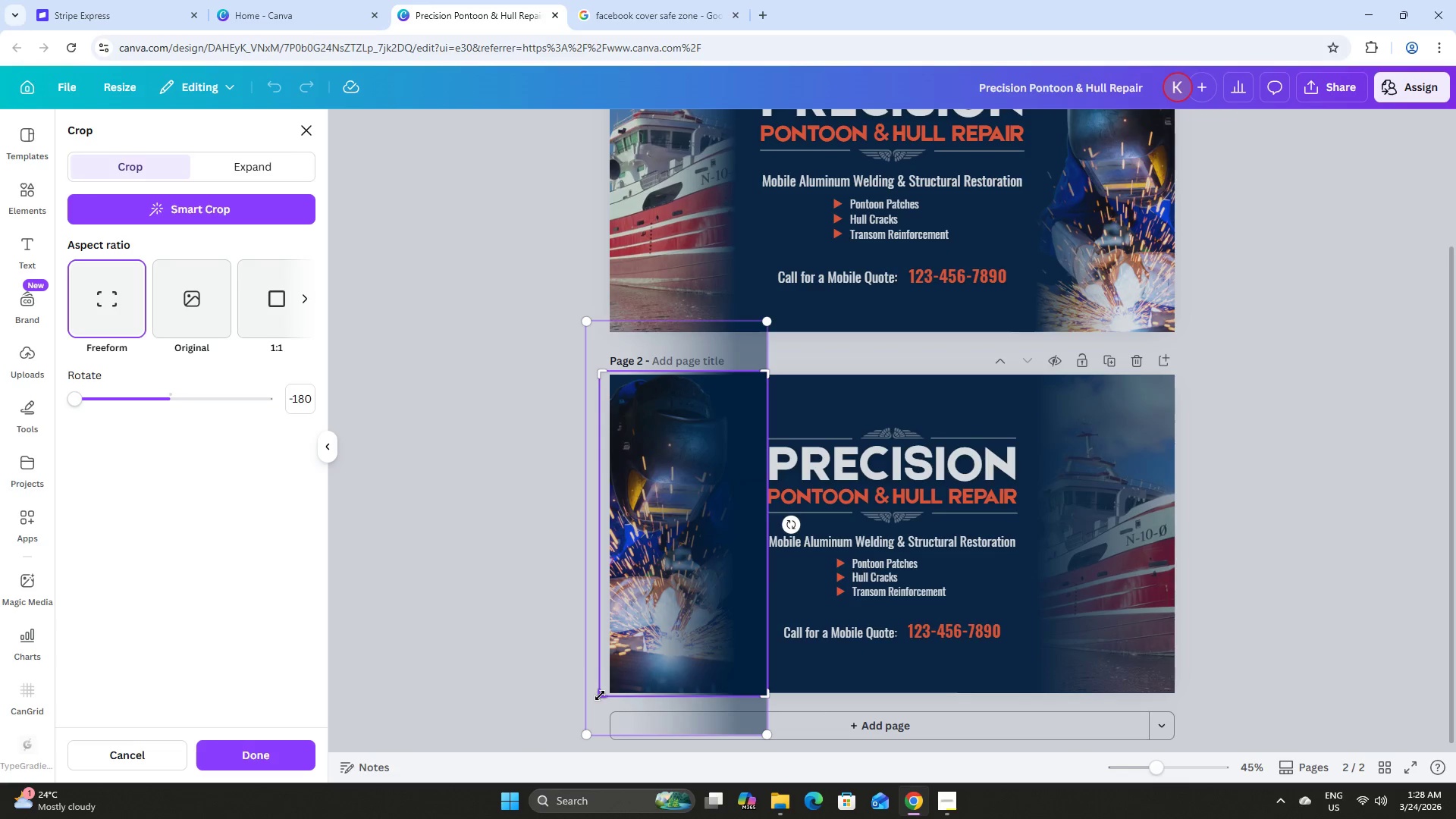 
left_click_drag(start_coordinate=[600, 695], to_coordinate=[607, 696])
 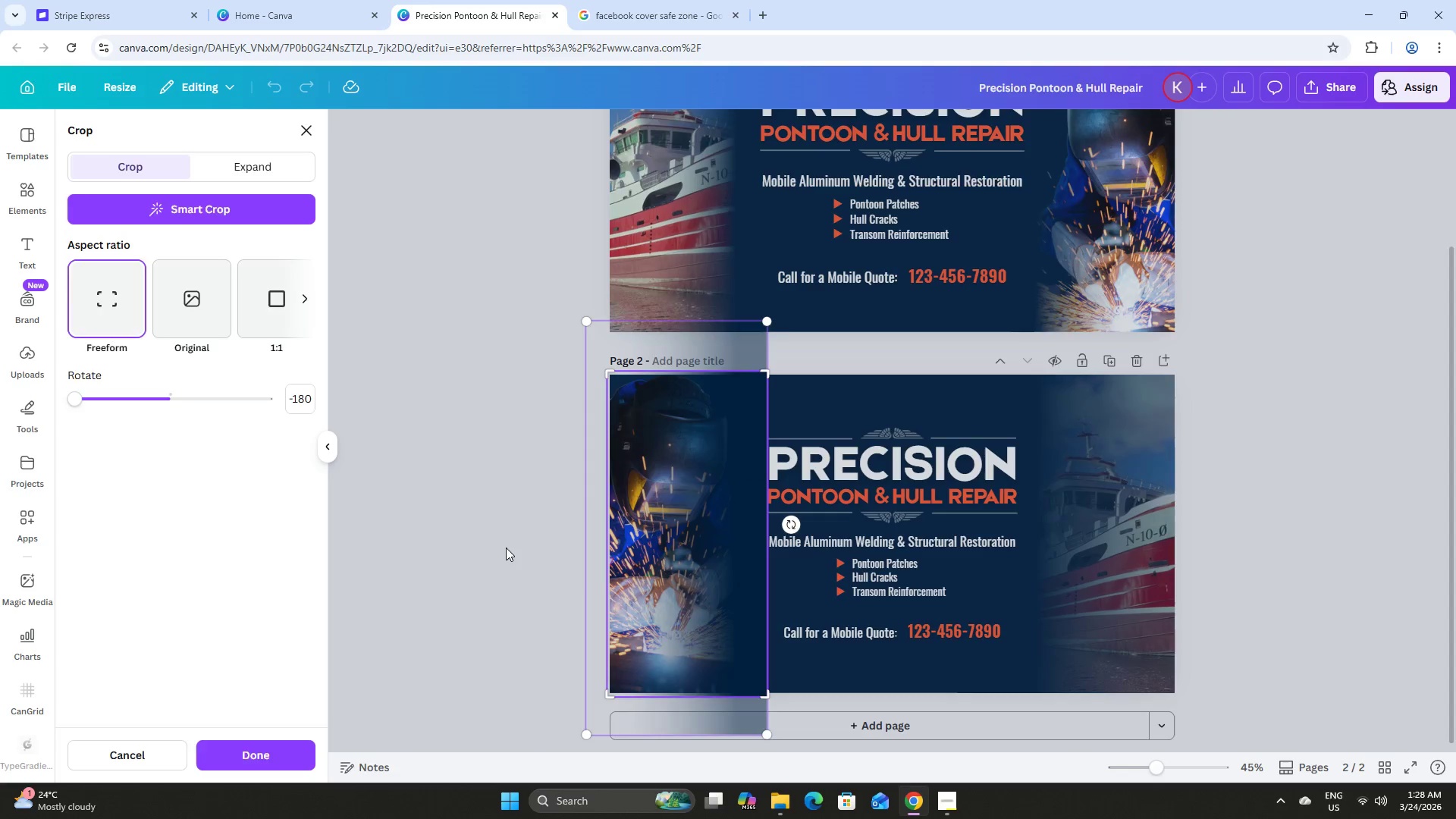 
left_click([506, 548])
 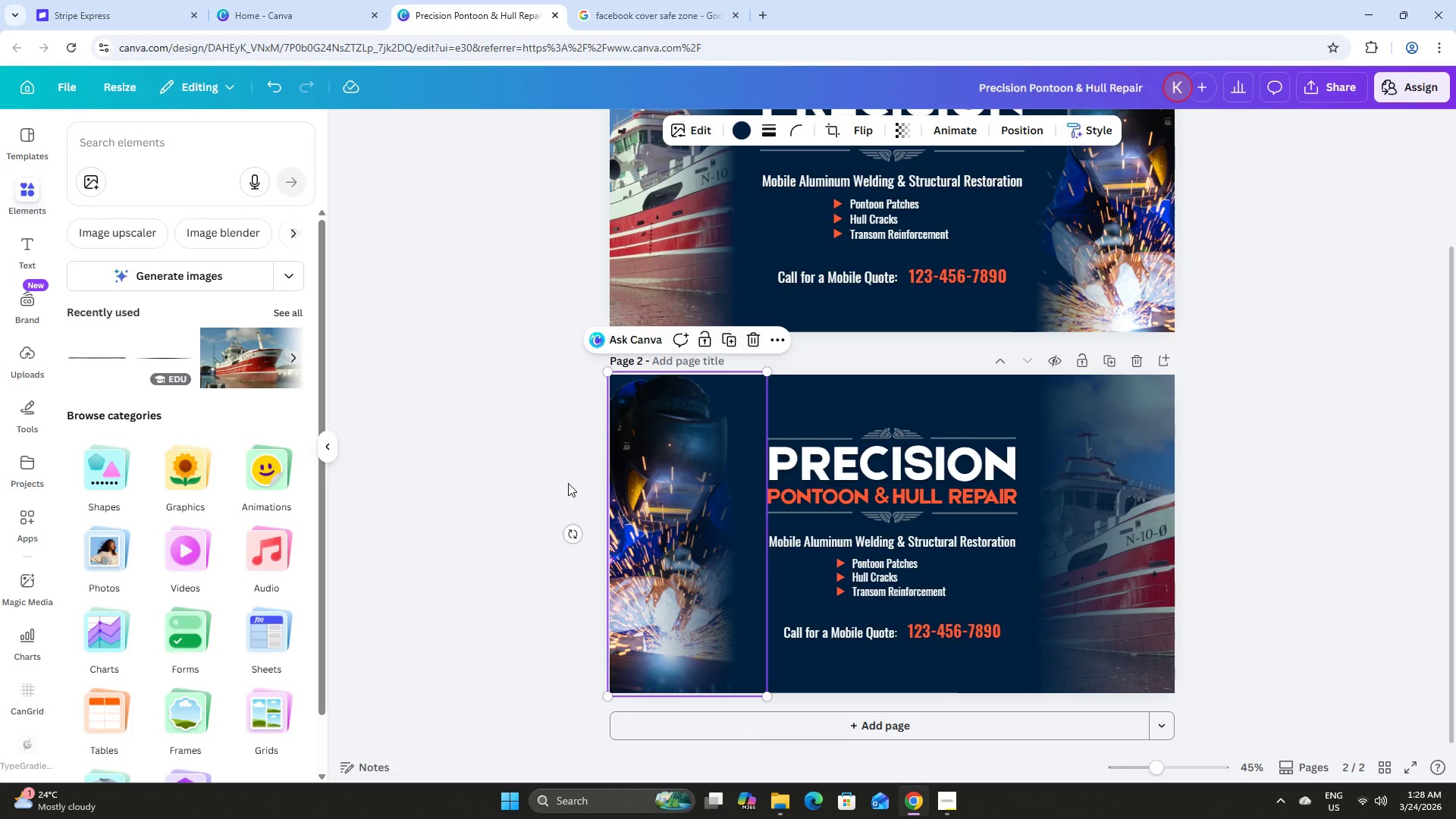 
left_click([568, 483])
 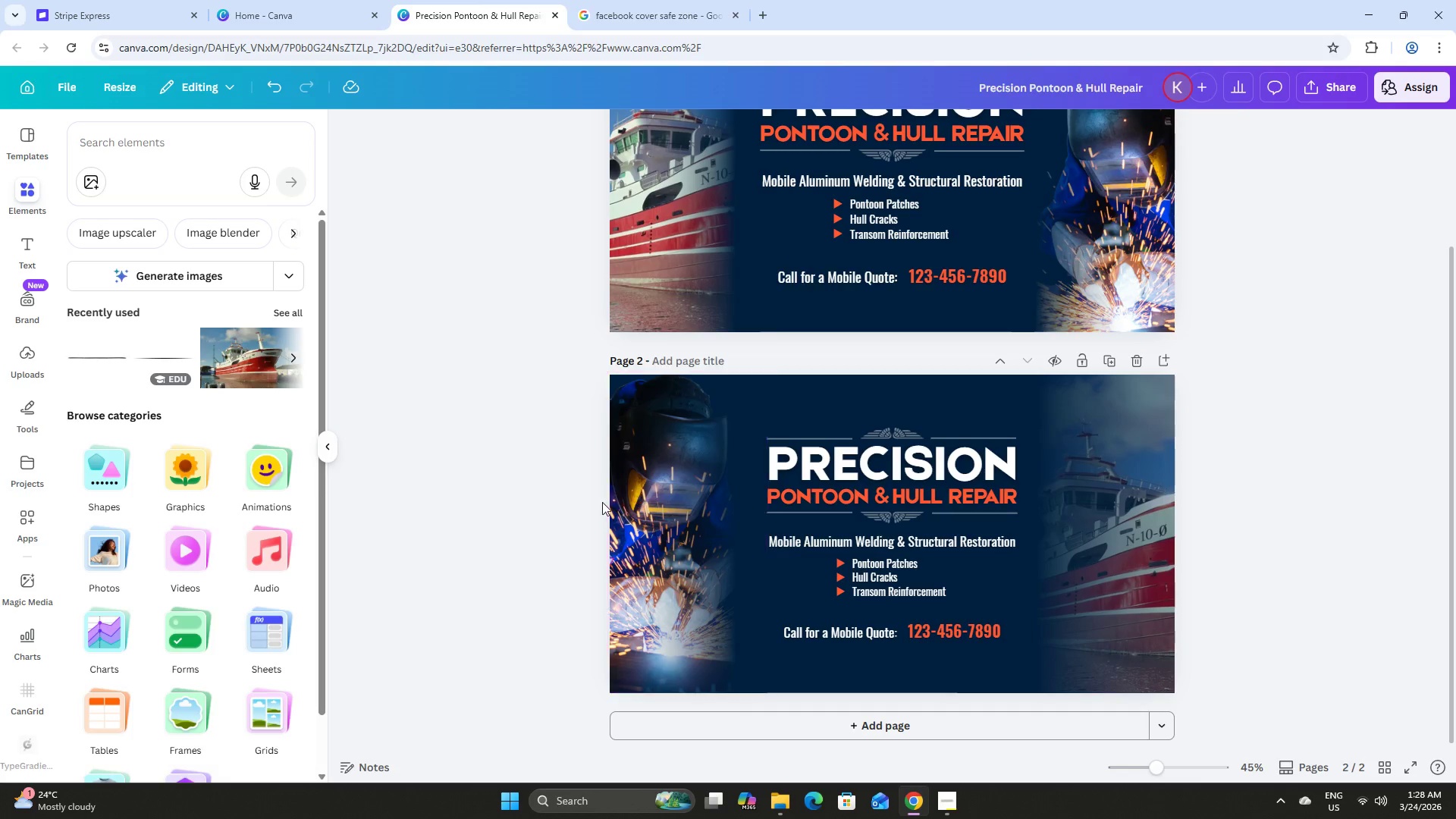 
left_click([686, 494])
 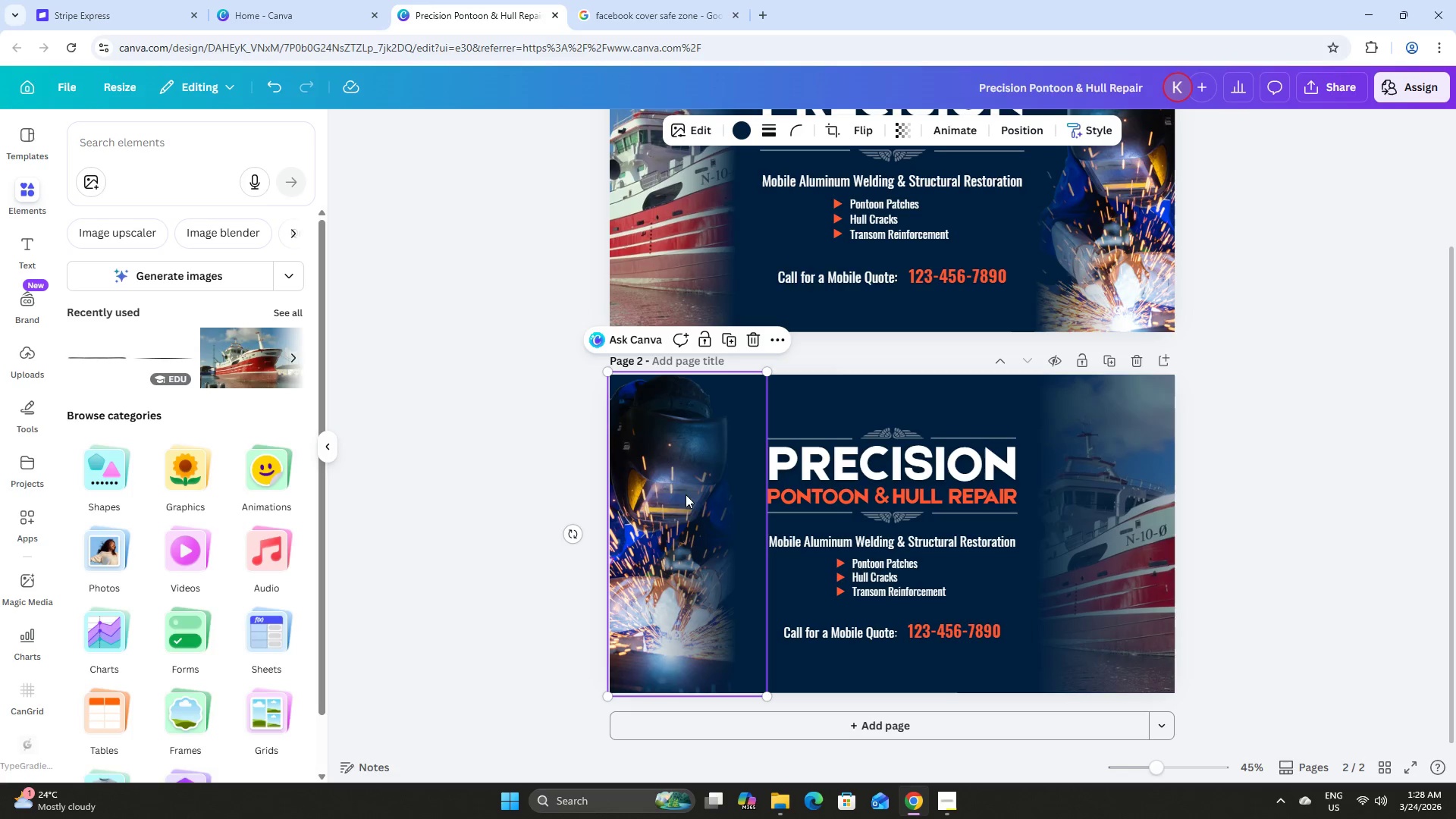 
left_click([518, 495])
 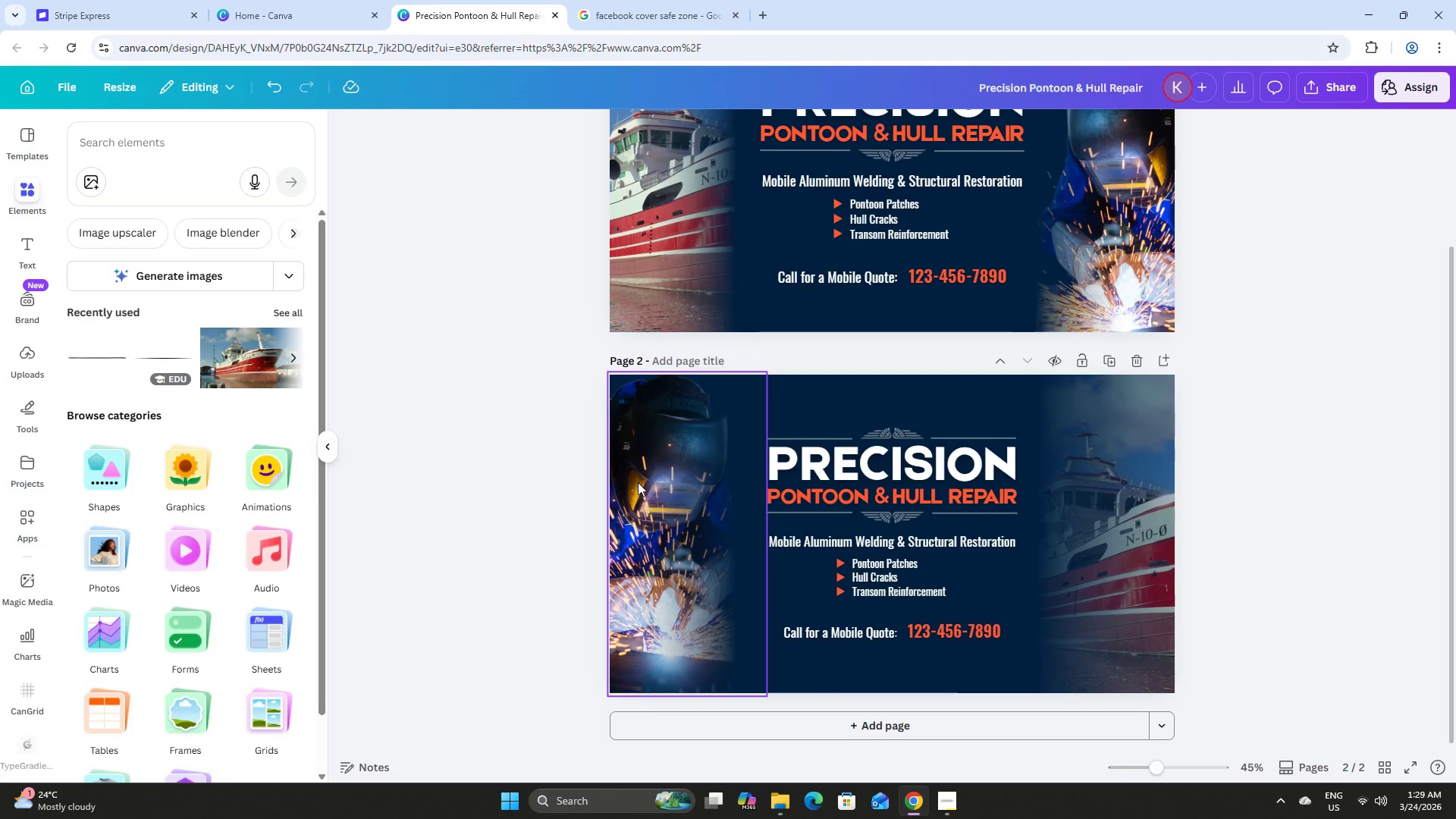 
wait(5.8)
 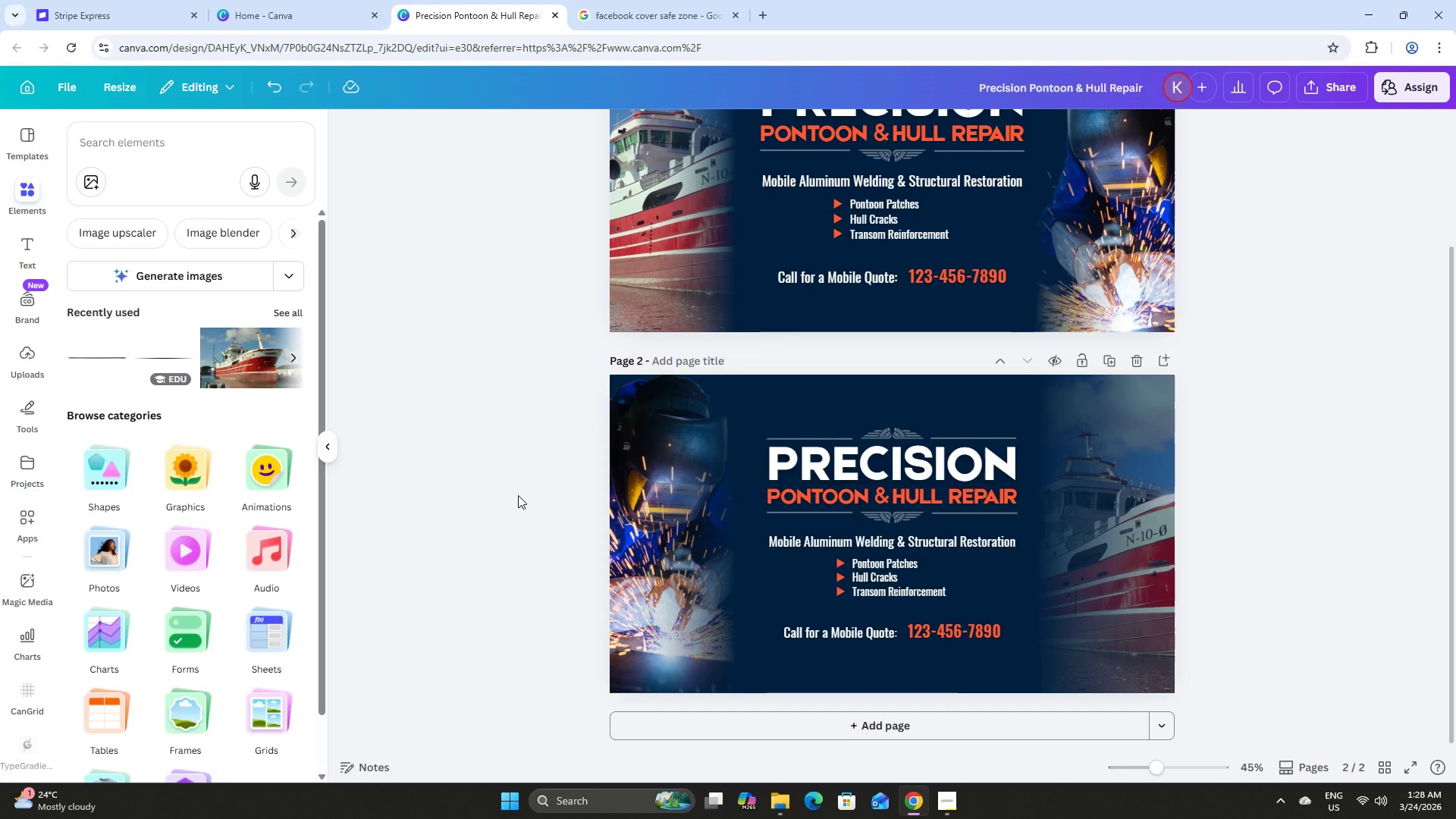 
left_click_drag(start_coordinate=[657, 482], to_coordinate=[670, 482])
 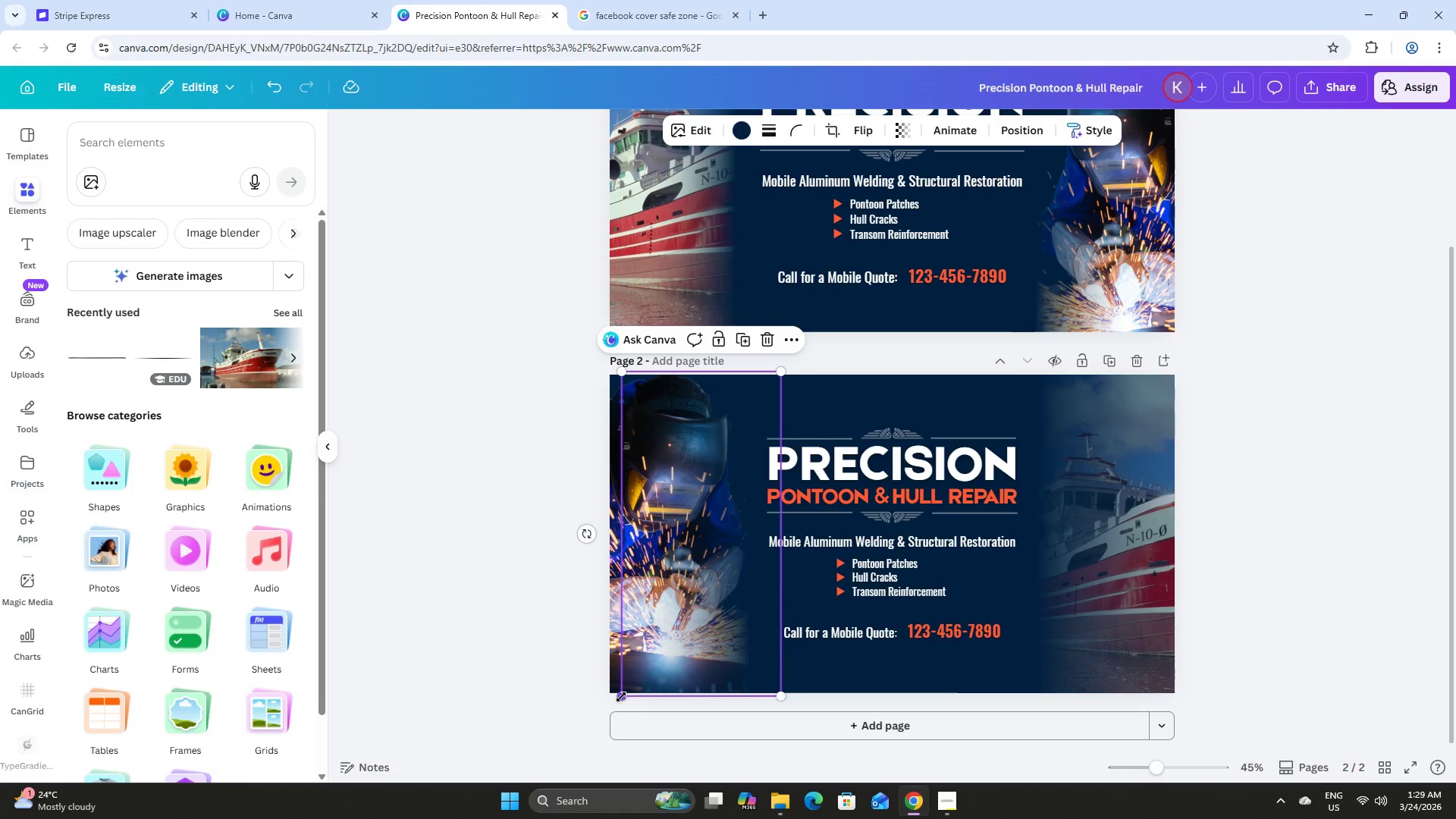 
left_click_drag(start_coordinate=[621, 695], to_coordinate=[586, 707])
 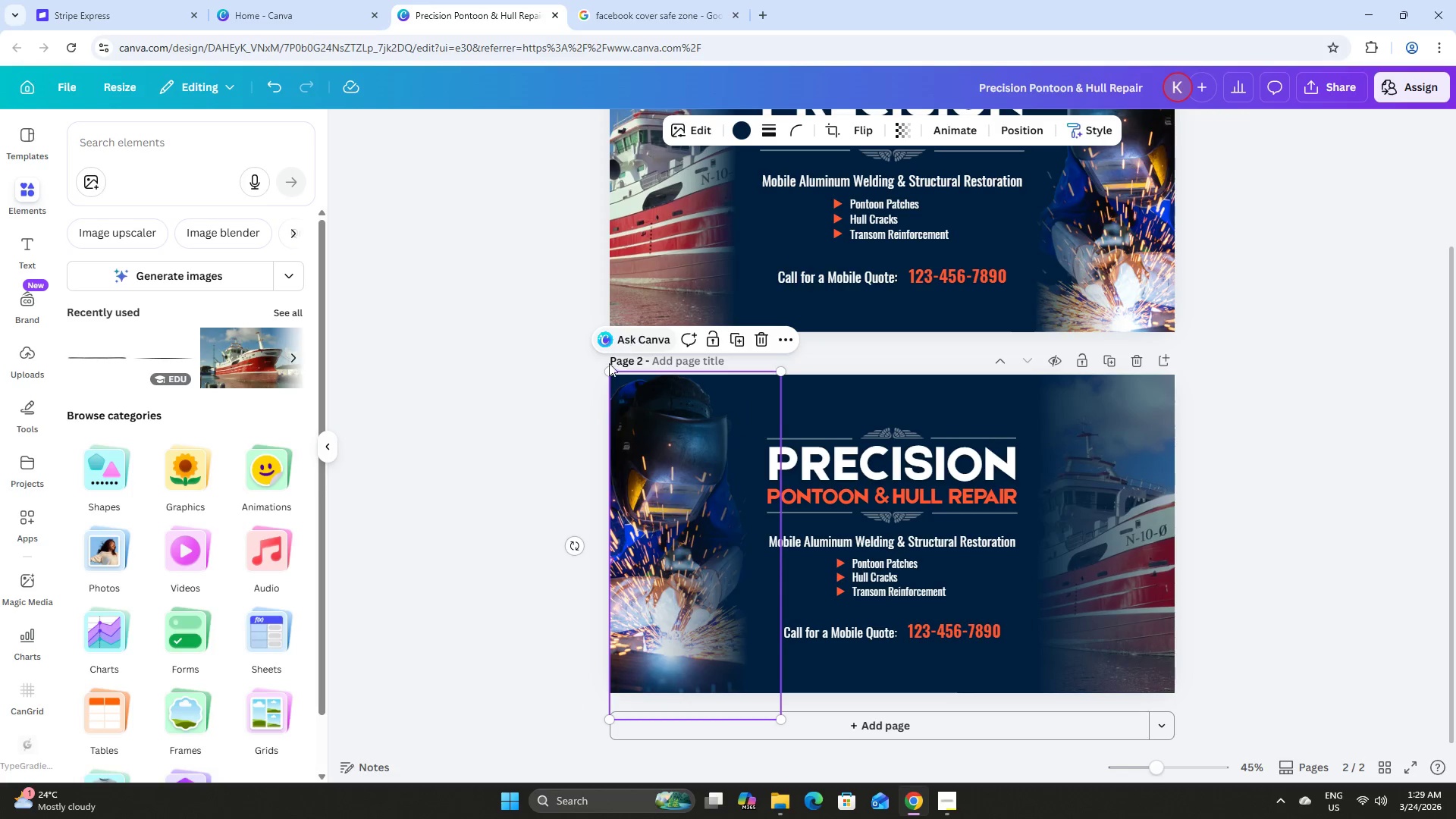 
left_click_drag(start_coordinate=[609, 371], to_coordinate=[613, 366])
 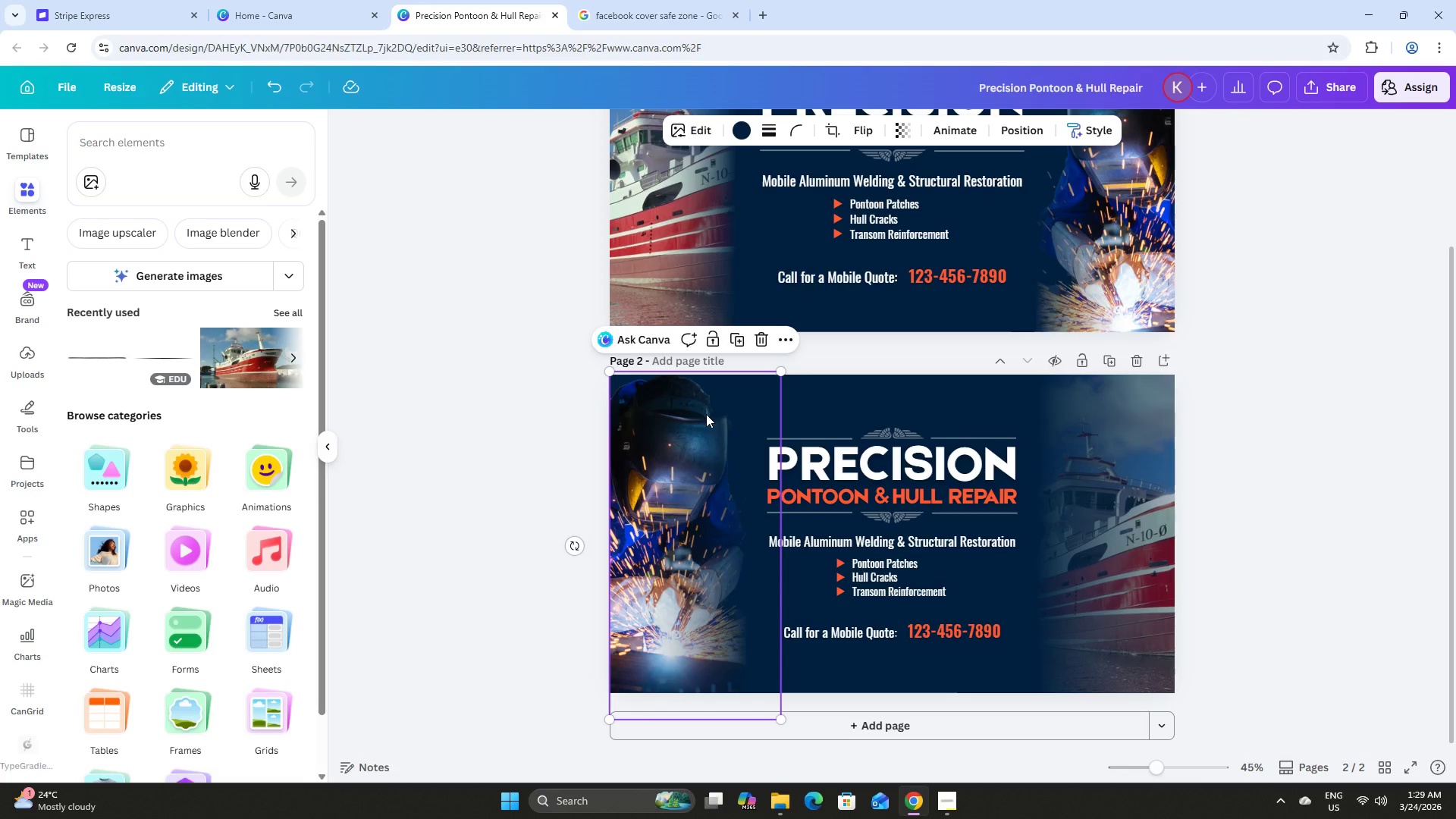 
double_click([706, 414])
 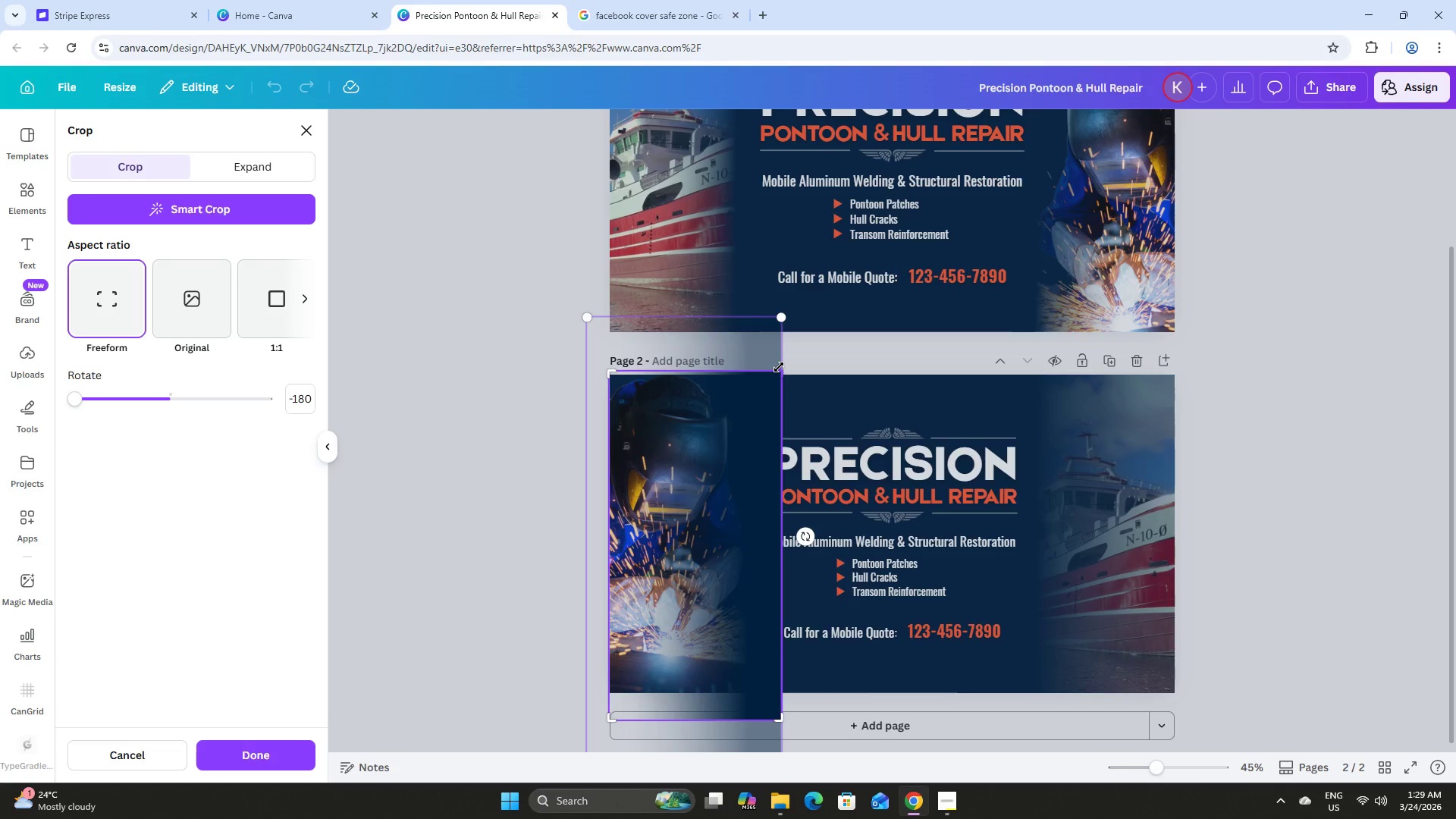 
left_click([779, 367])
 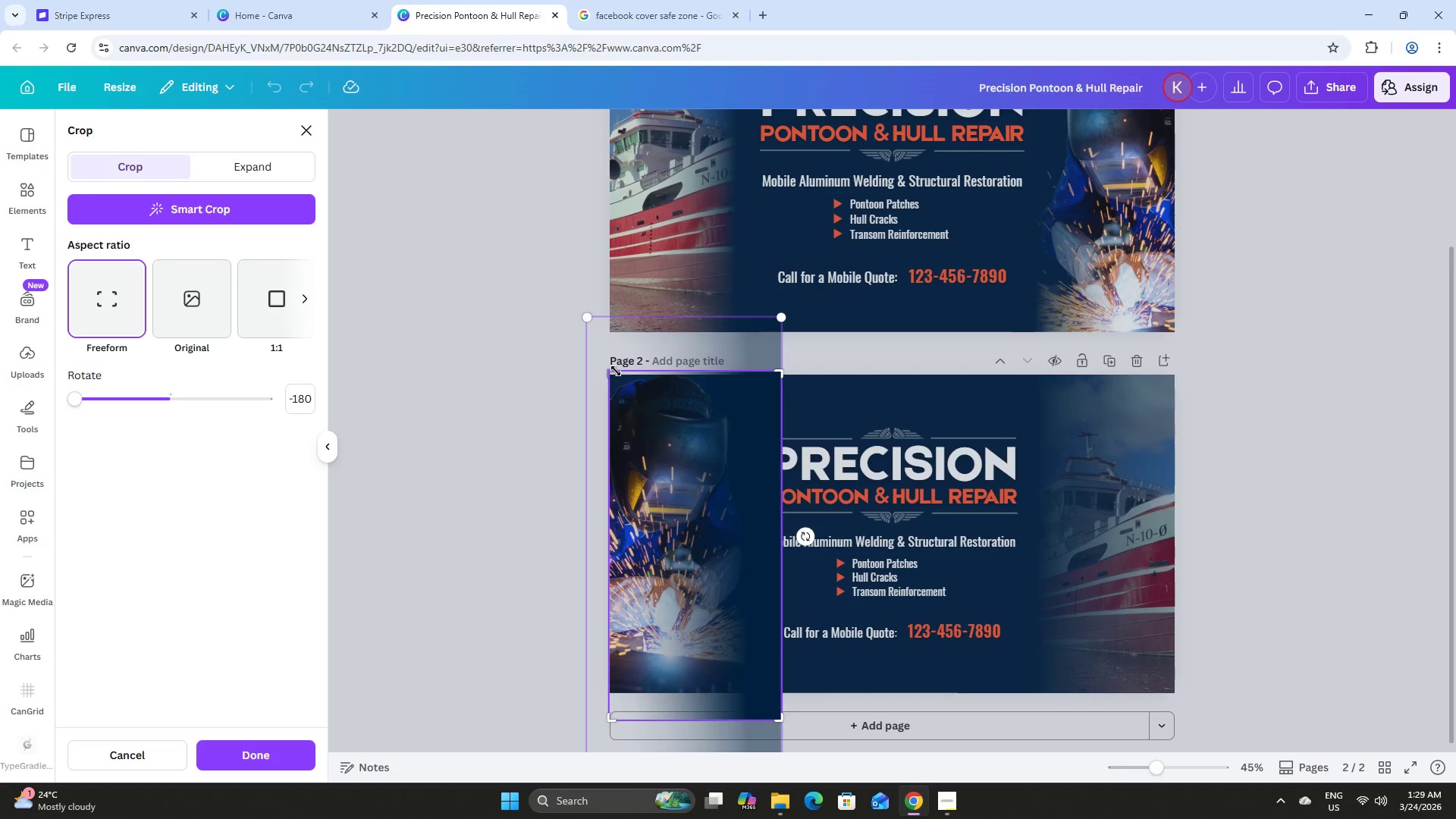 
left_click_drag(start_coordinate=[616, 371], to_coordinate=[607, 372])
 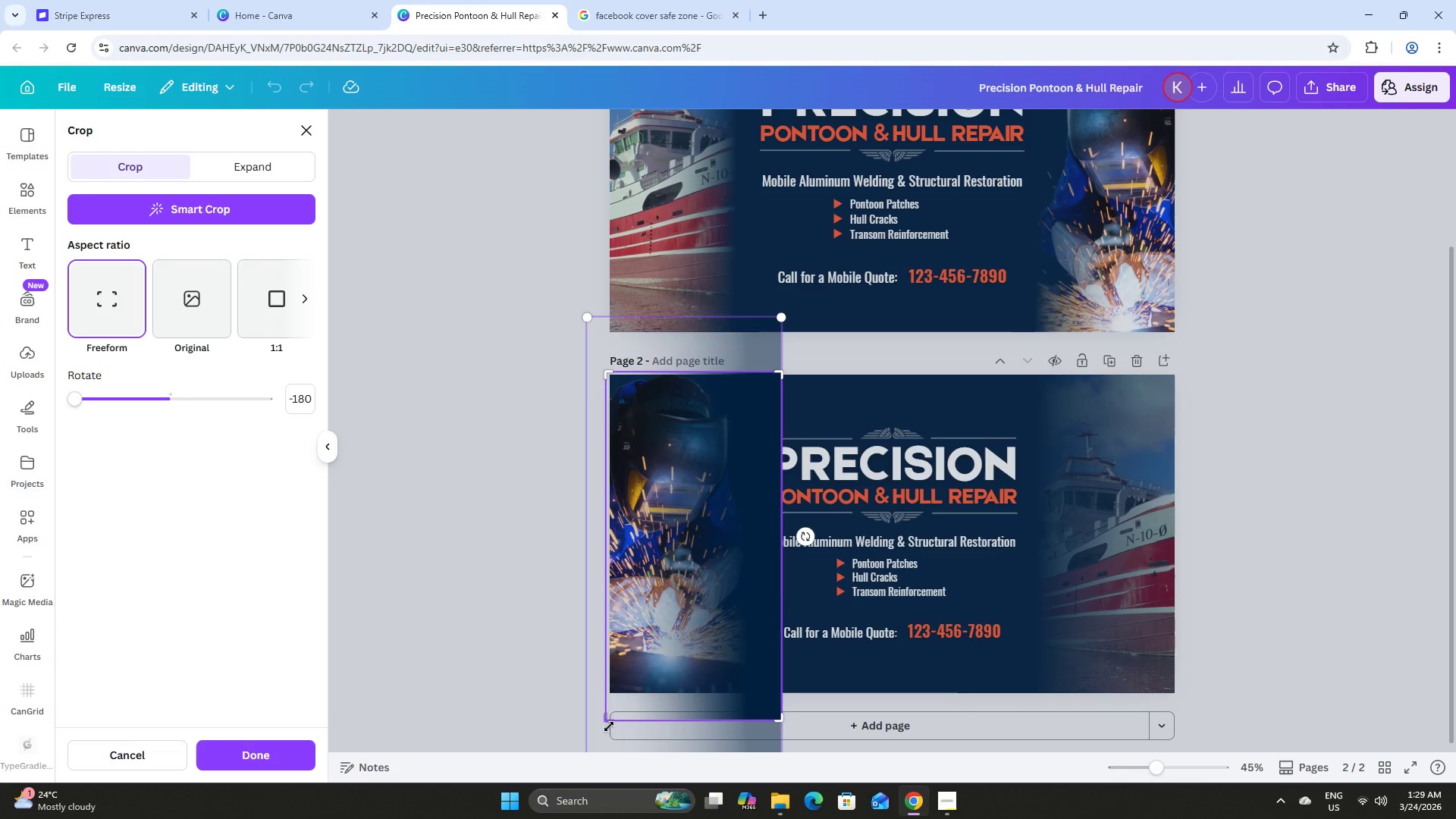 
left_click_drag(start_coordinate=[607, 720], to_coordinate=[609, 697])
 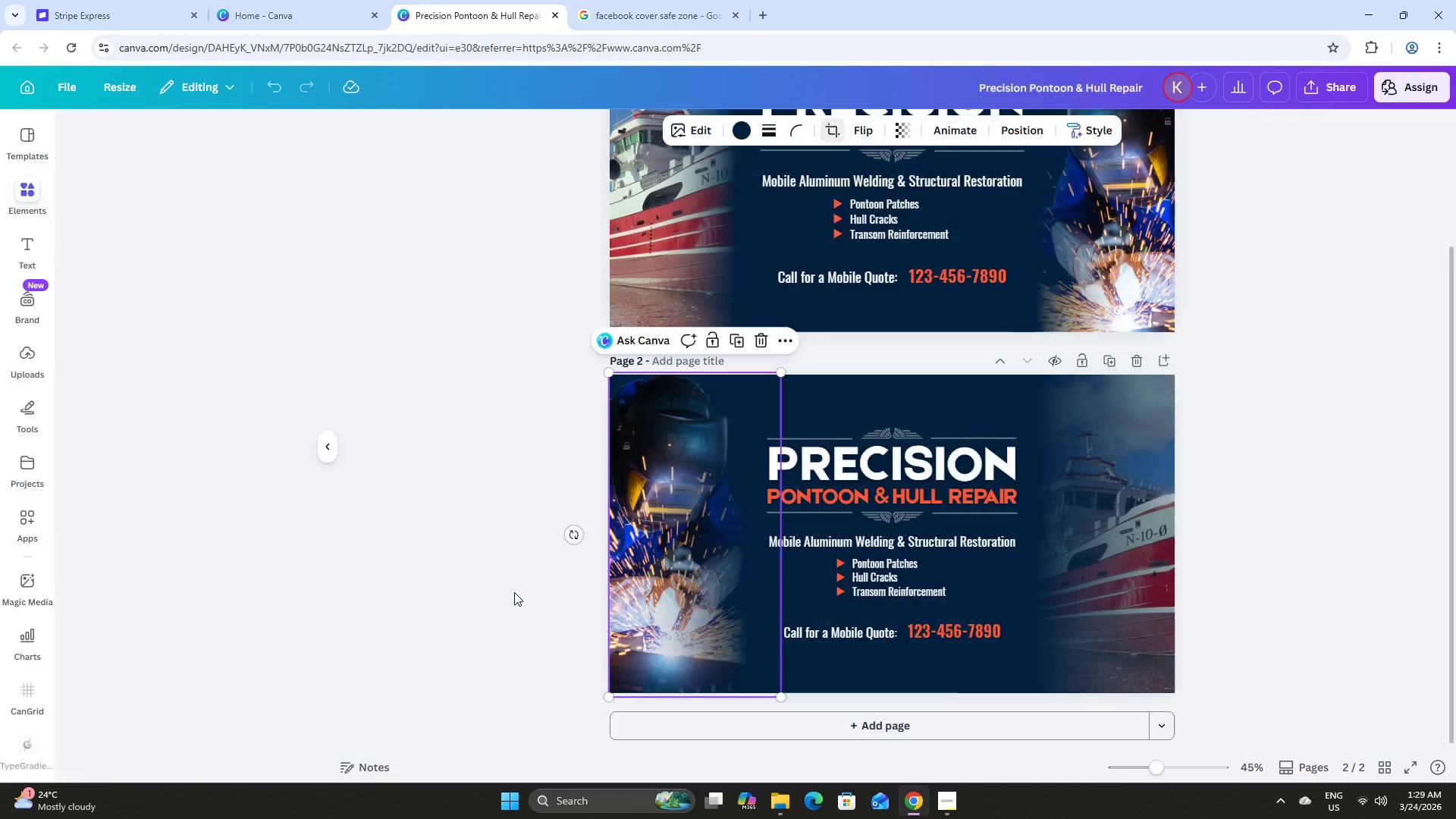 
double_click([514, 592])
 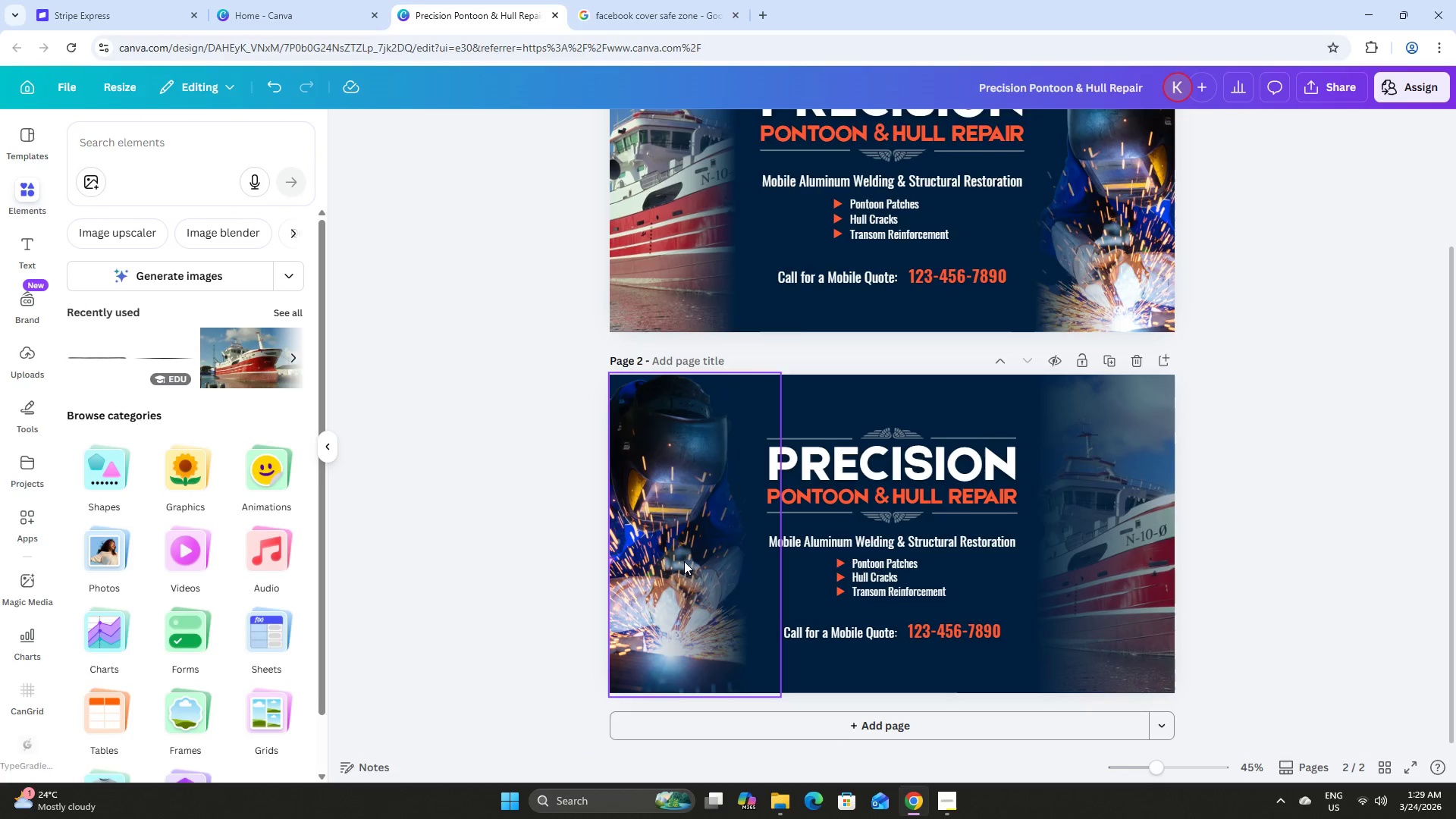 
left_click([689, 559])
 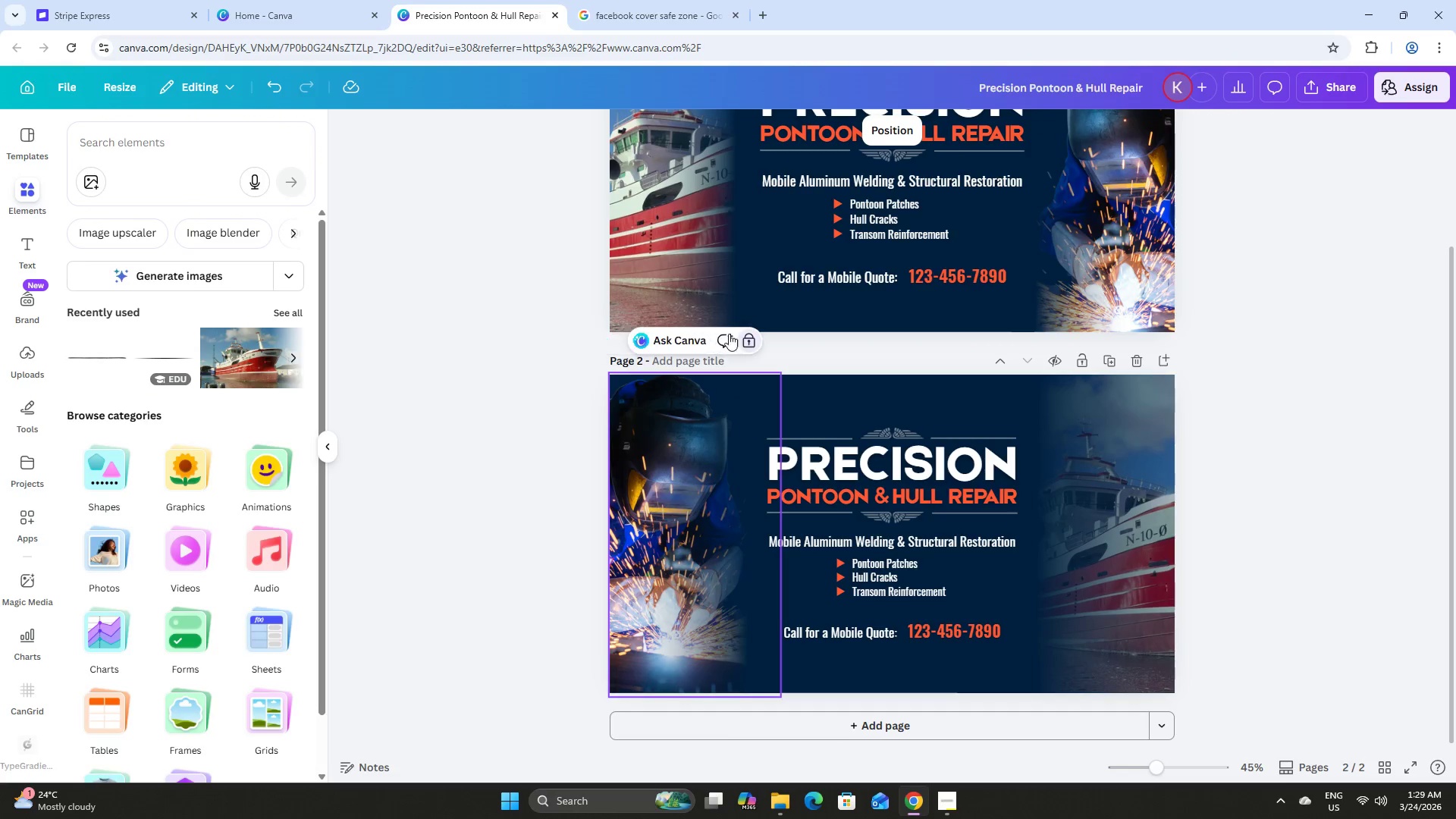 
double_click([1294, 388])
 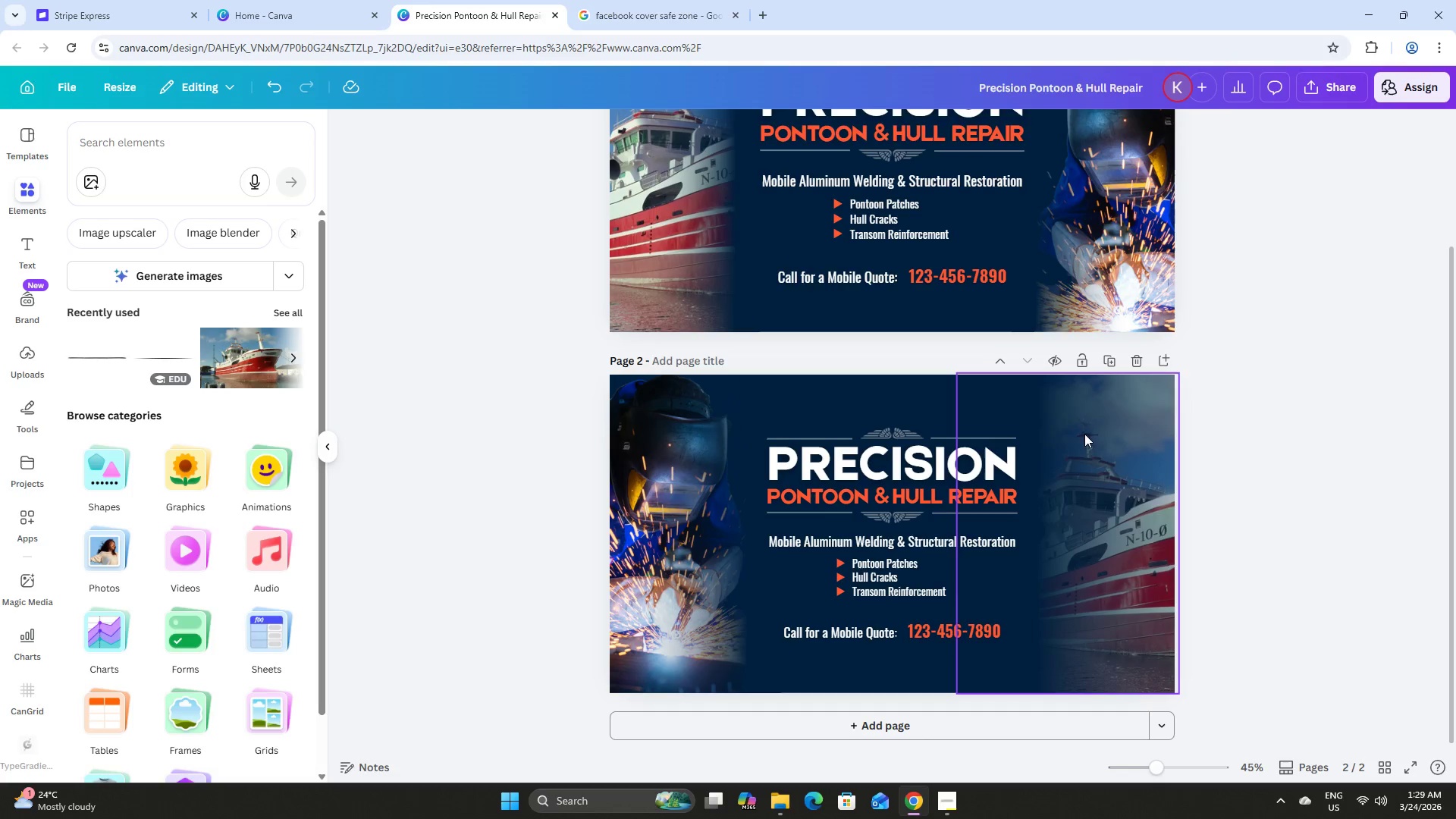 
triple_click([1074, 438])
 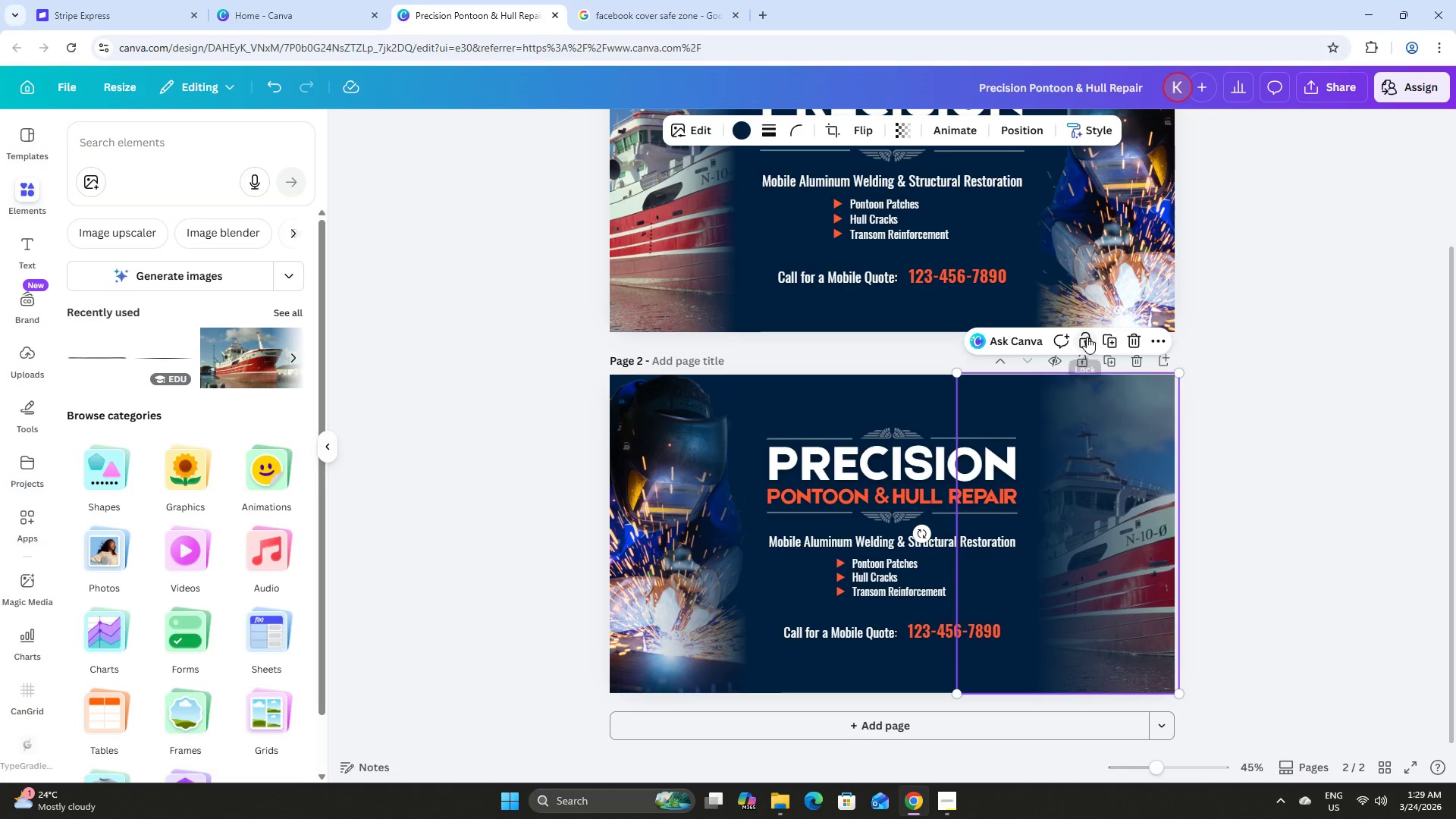 
double_click([1300, 403])
 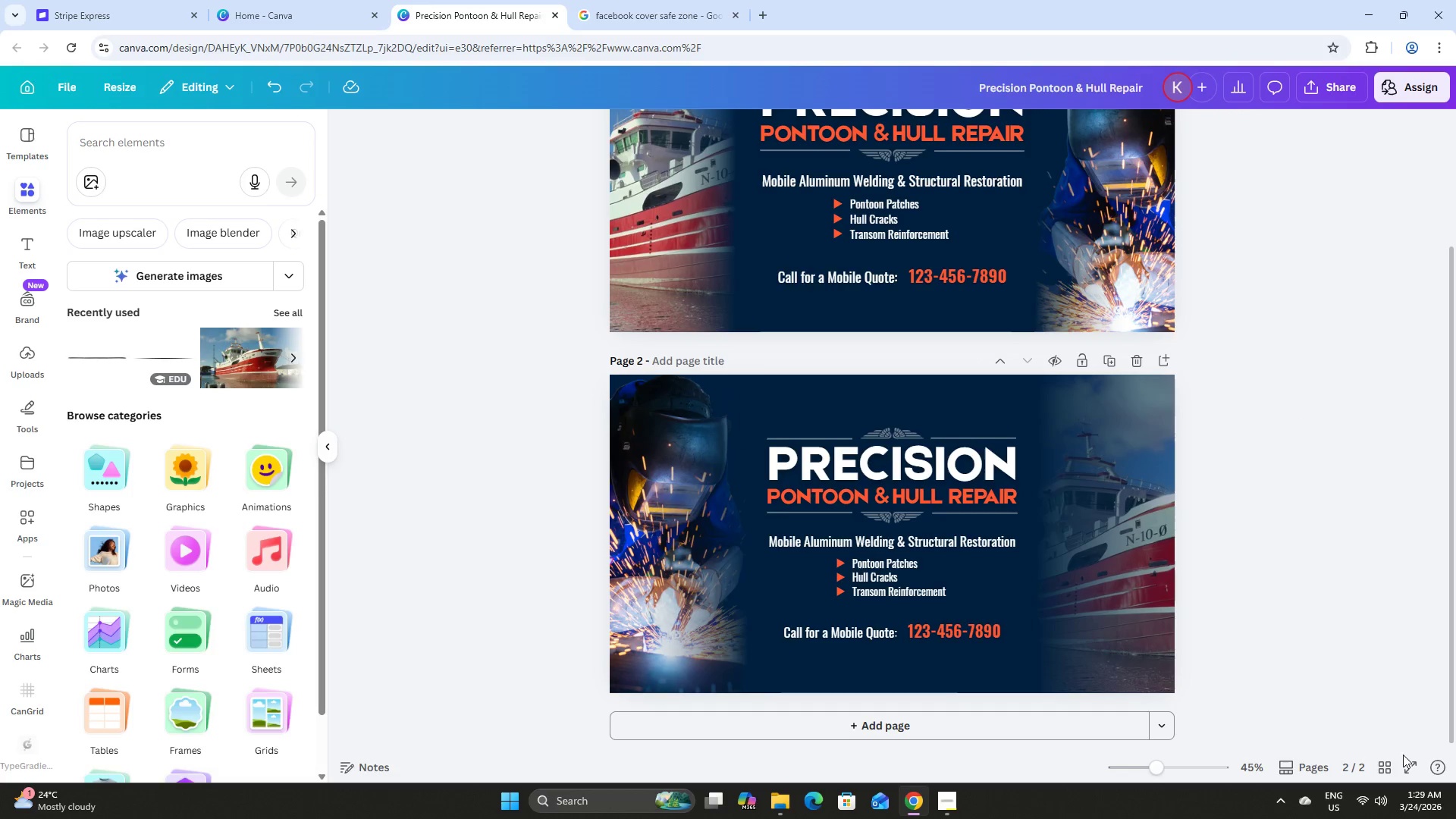 
left_click([1386, 763])
 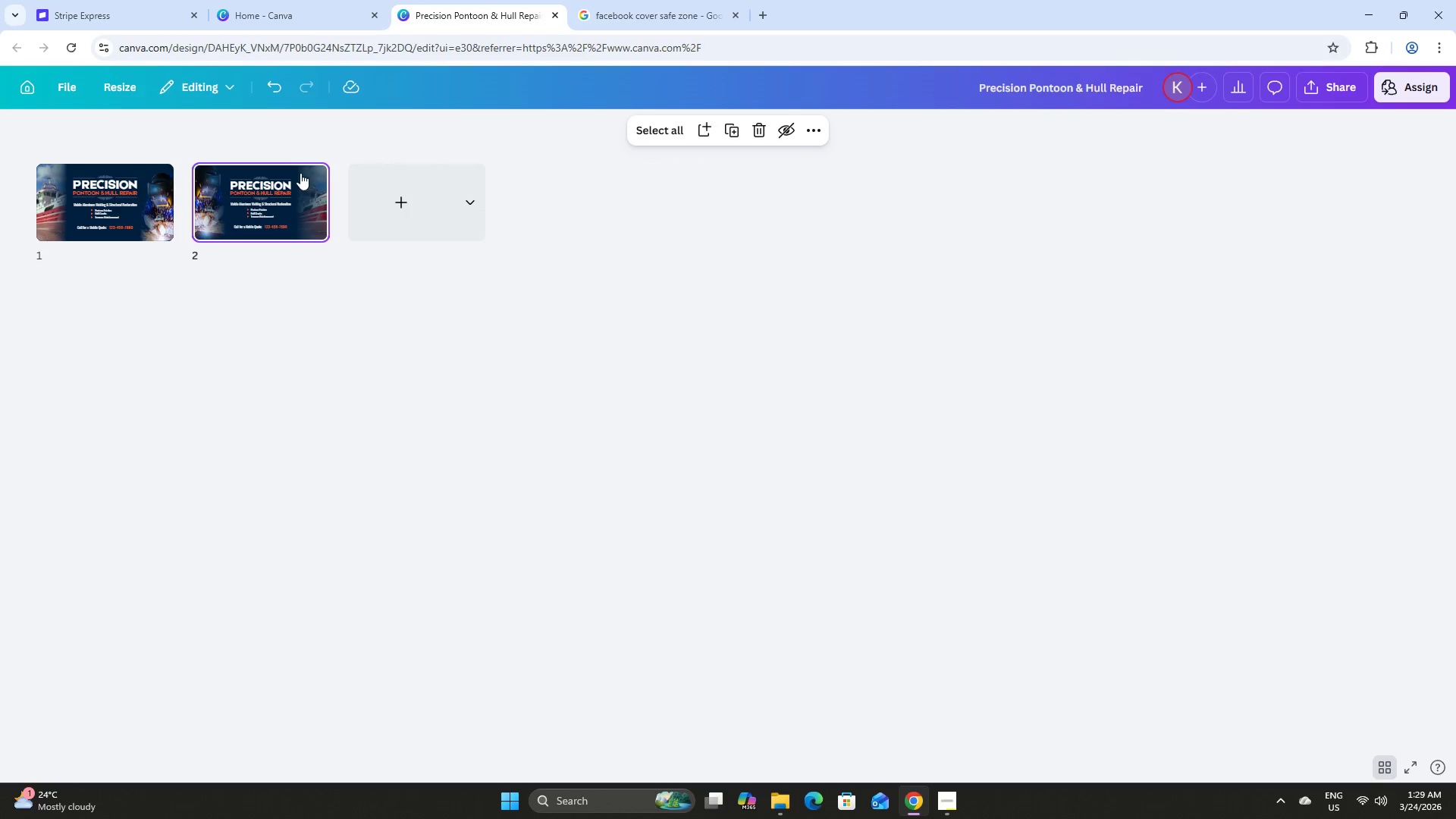 
double_click([300, 171])
 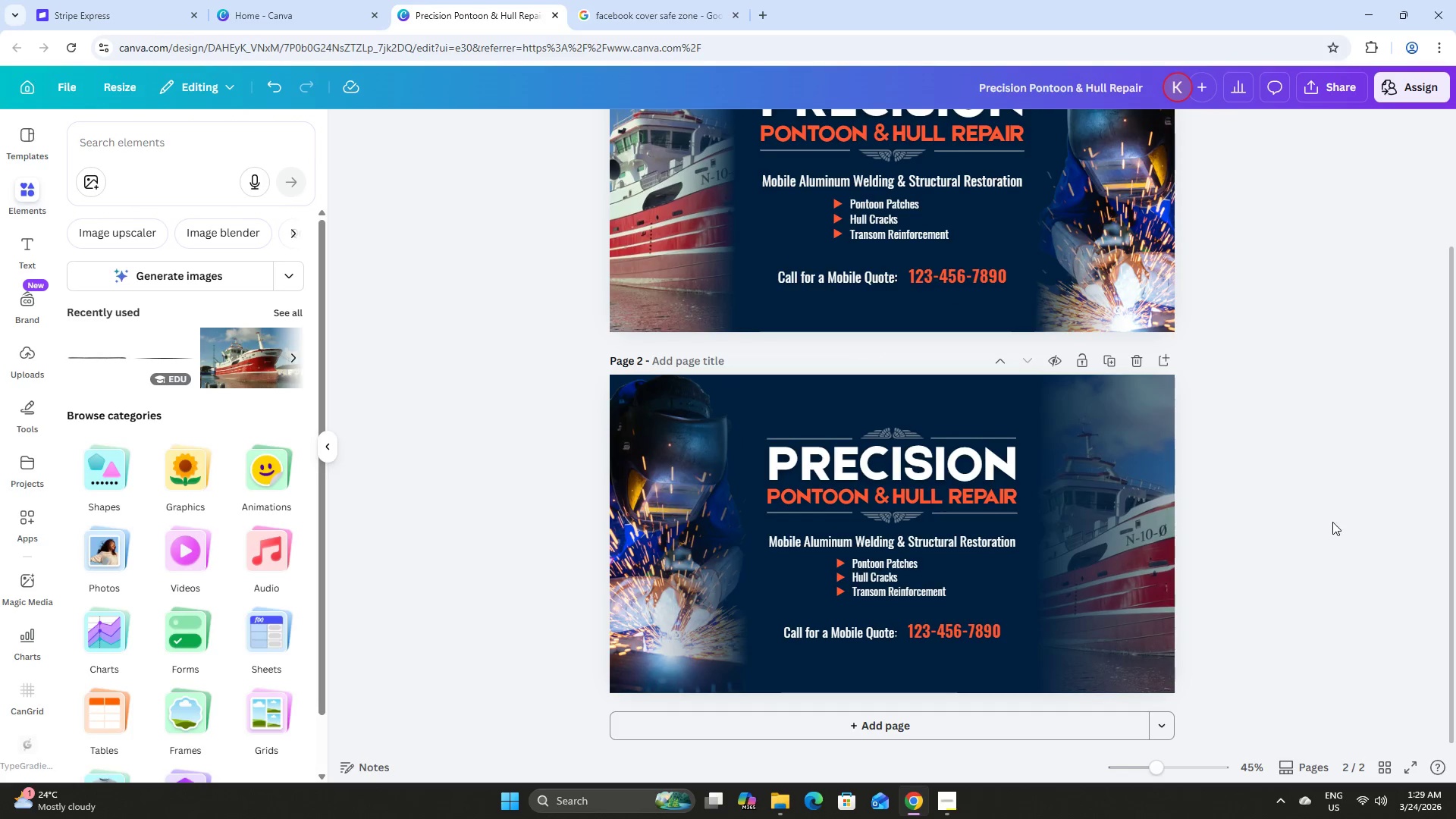 
scroll: coordinate [1322, 516], scroll_direction: up, amount: 1.0
 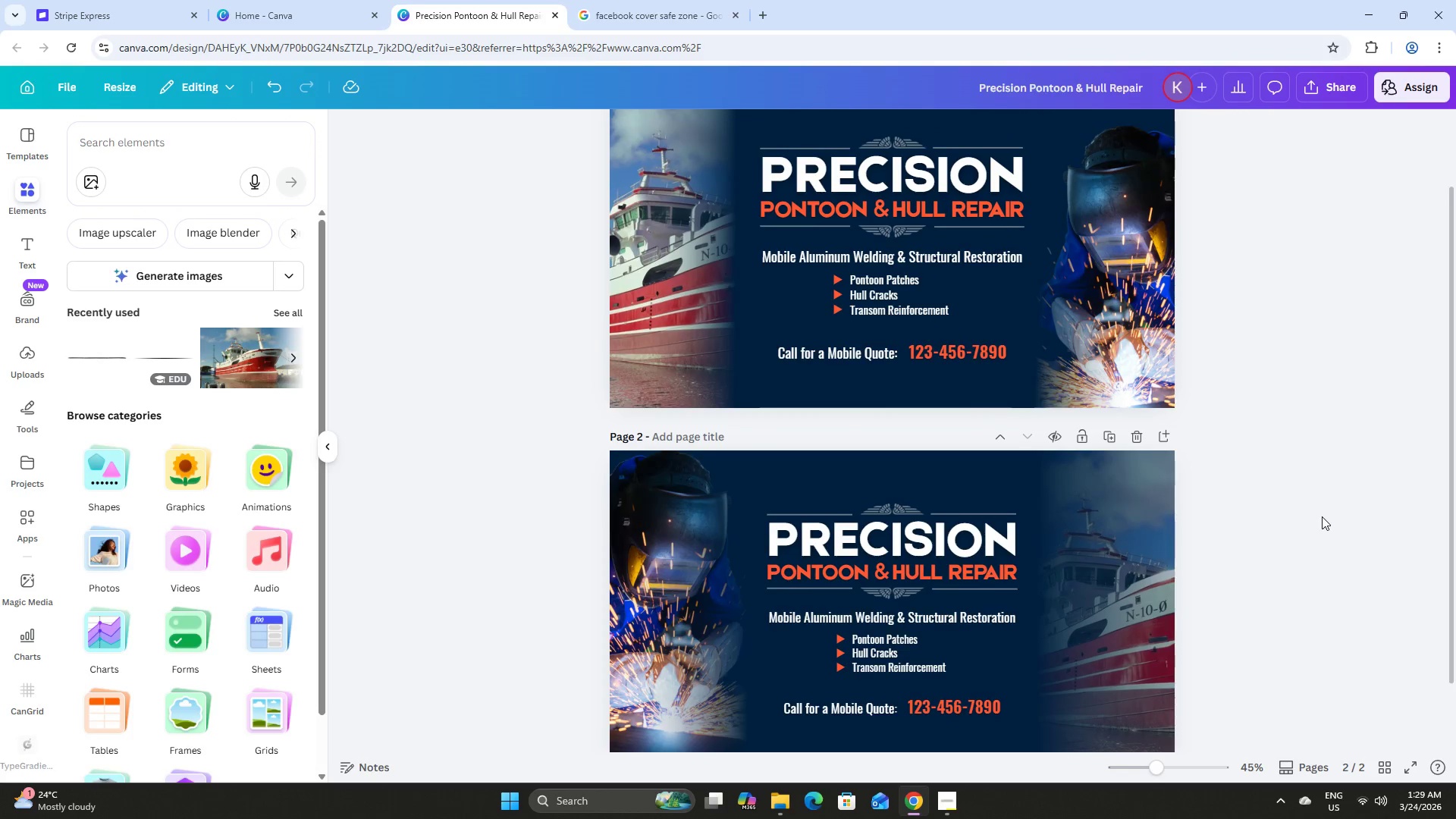 
scroll: coordinate [1322, 516], scroll_direction: down, amount: 3.0
 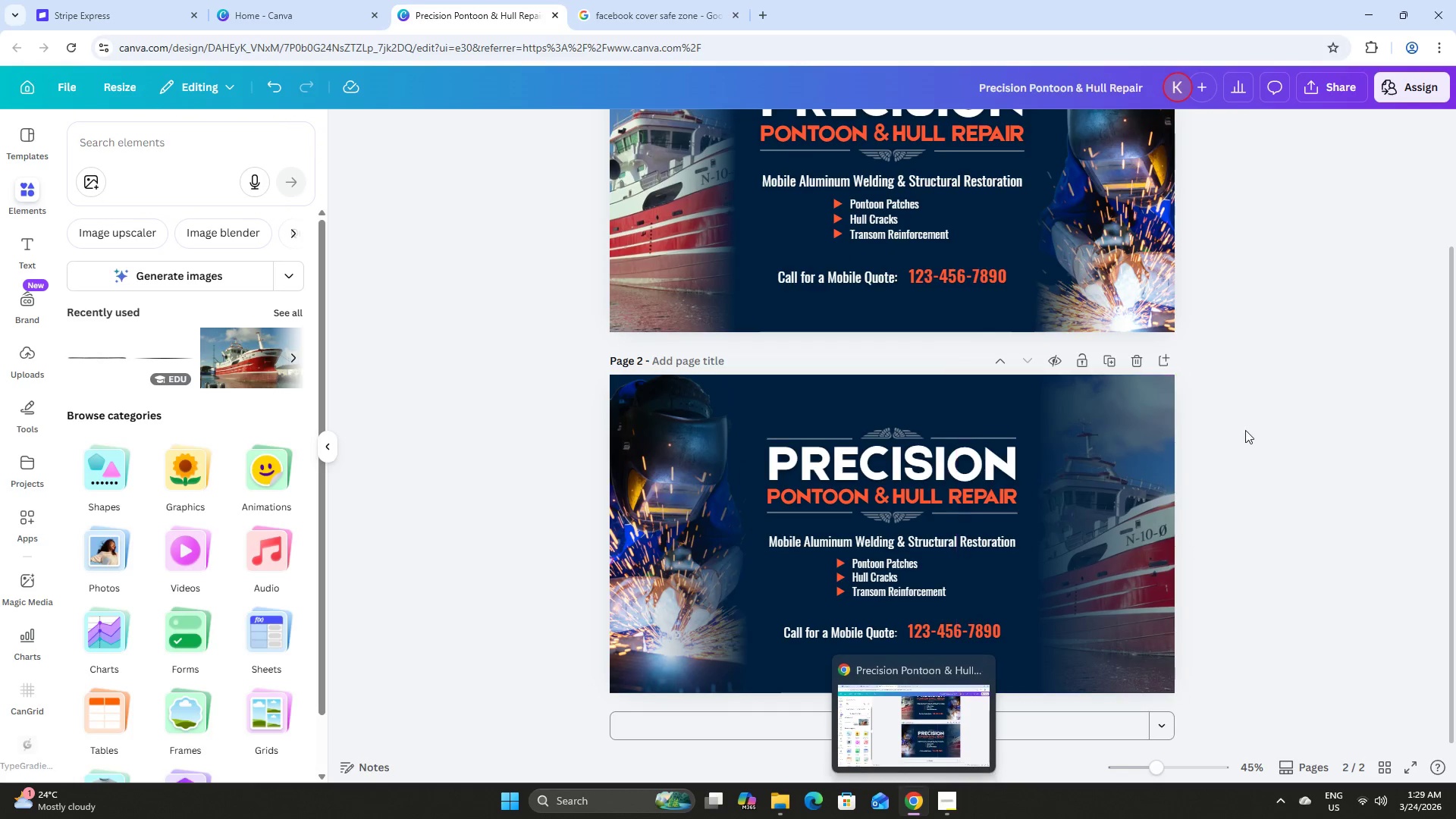 
left_click([1386, 368])
 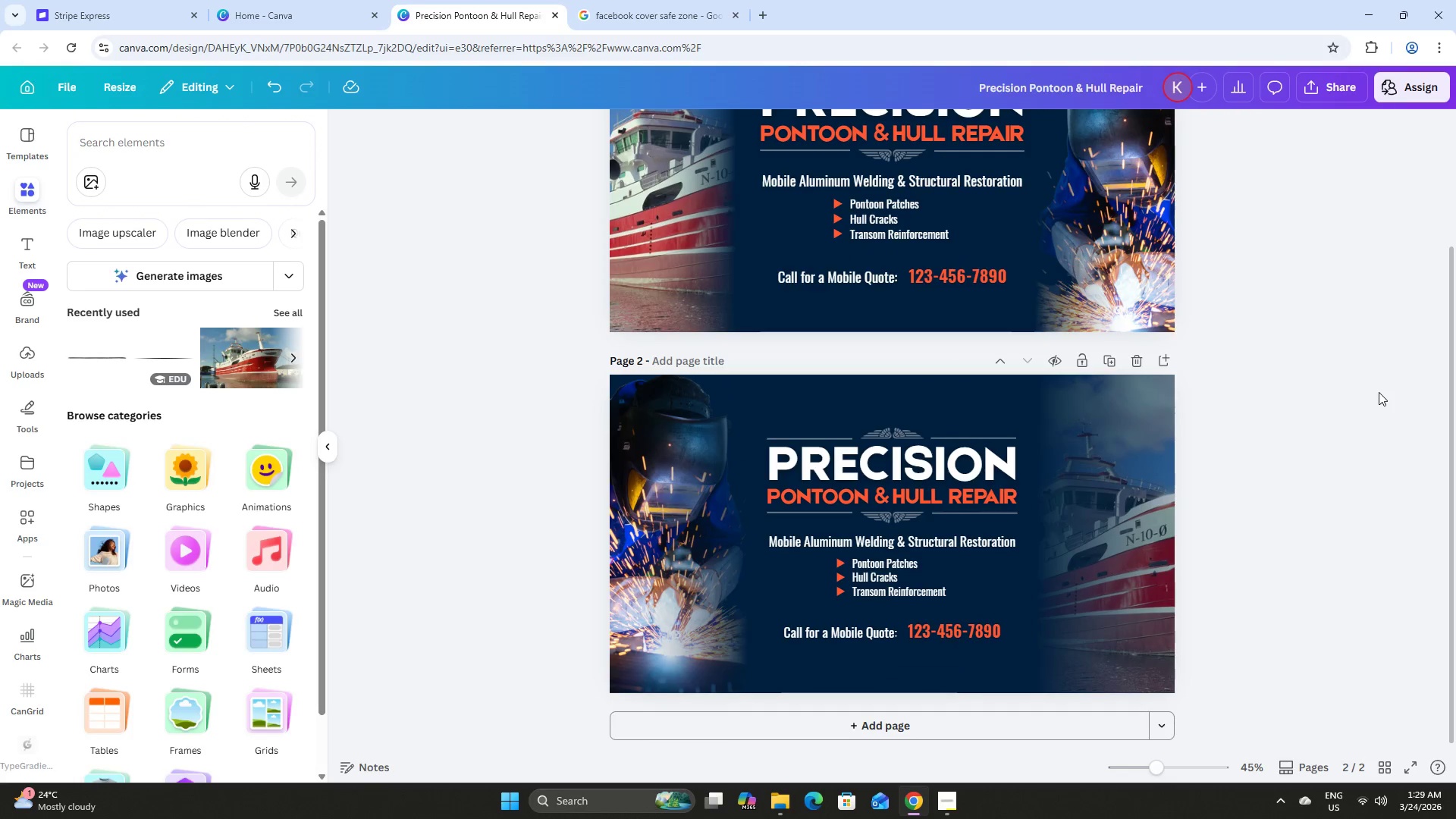 
left_click([944, 808])